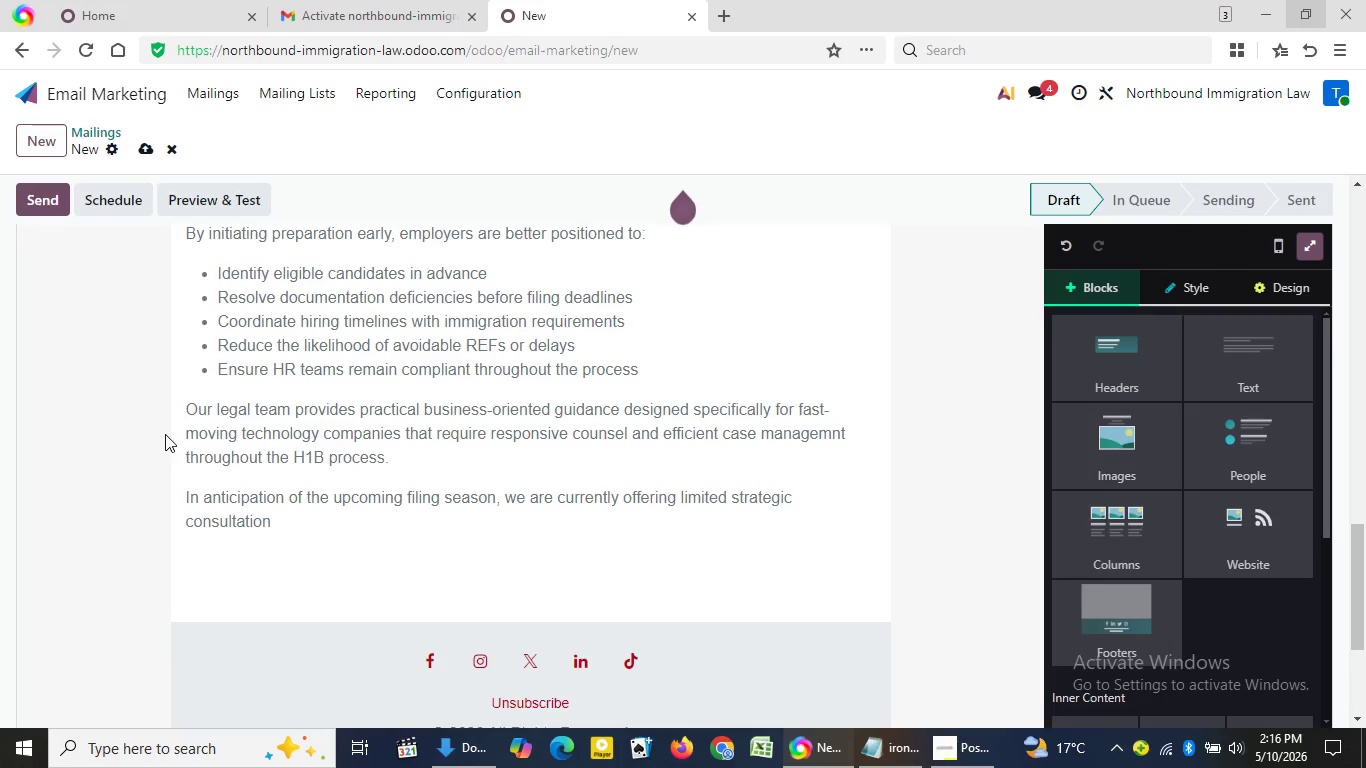 
triple_click([165, 434])
 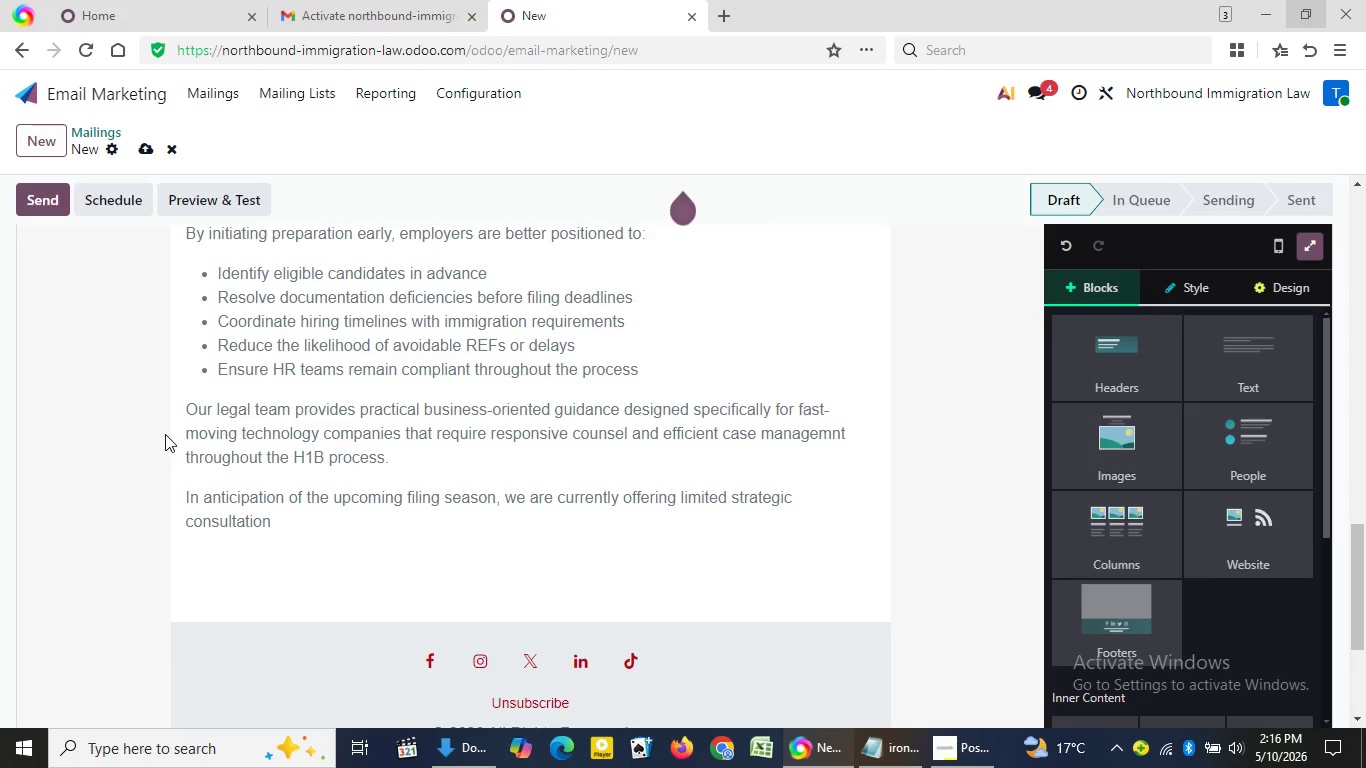 
triple_click([165, 434])
 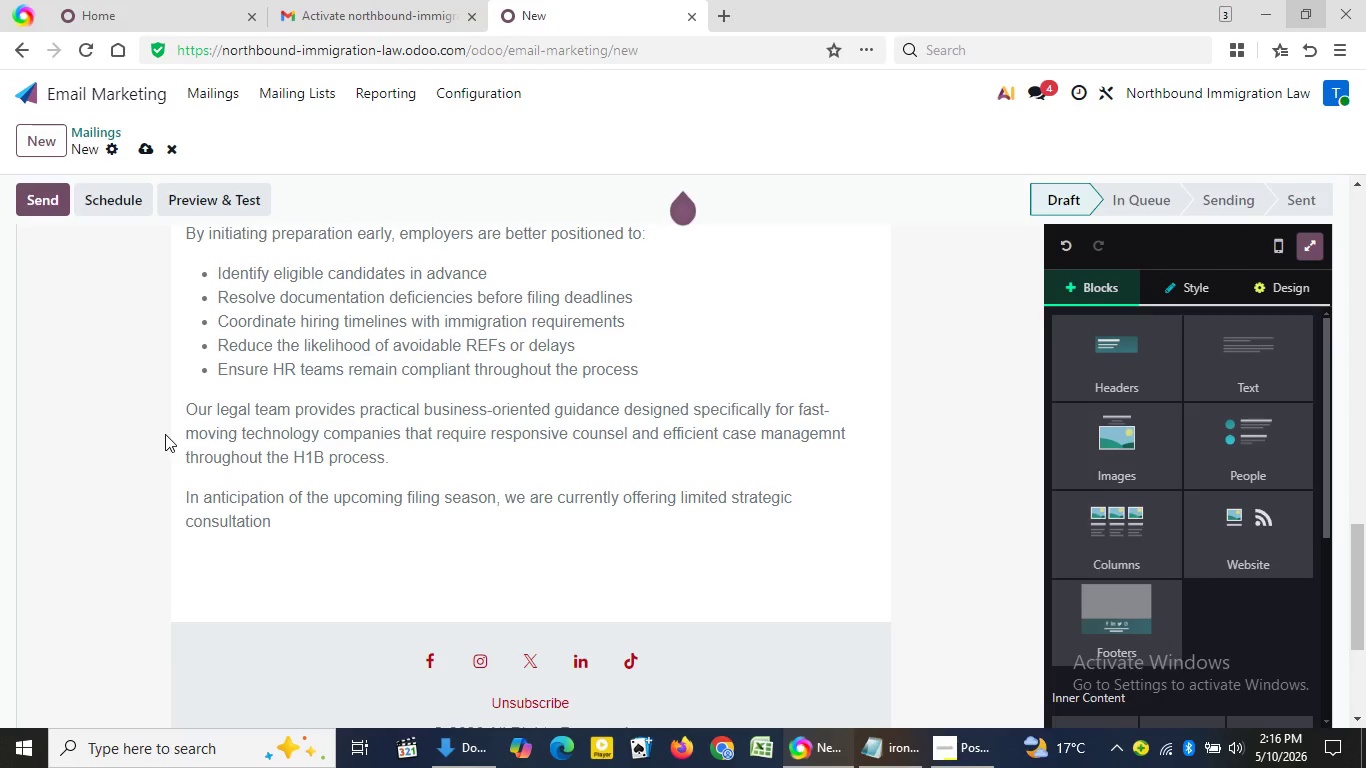 
triple_click([165, 434])
 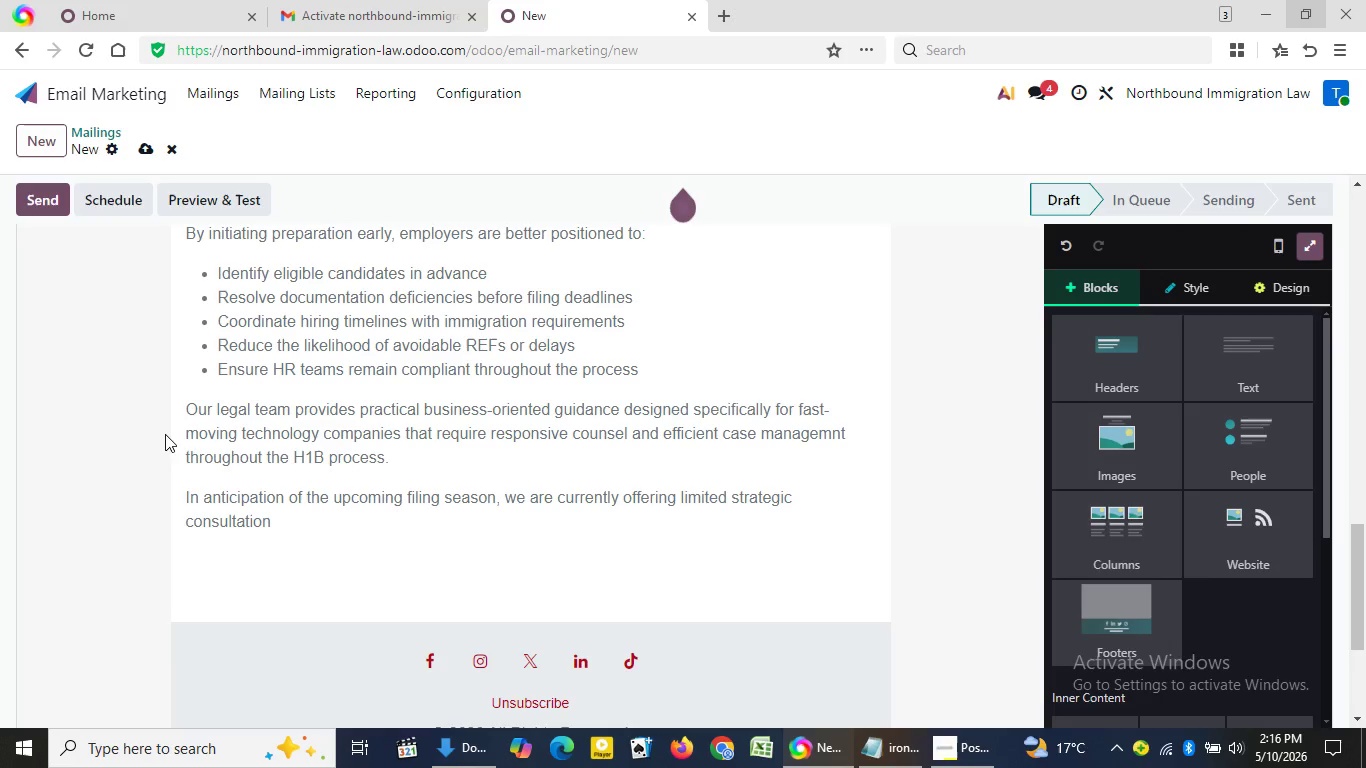 
triple_click([165, 434])
 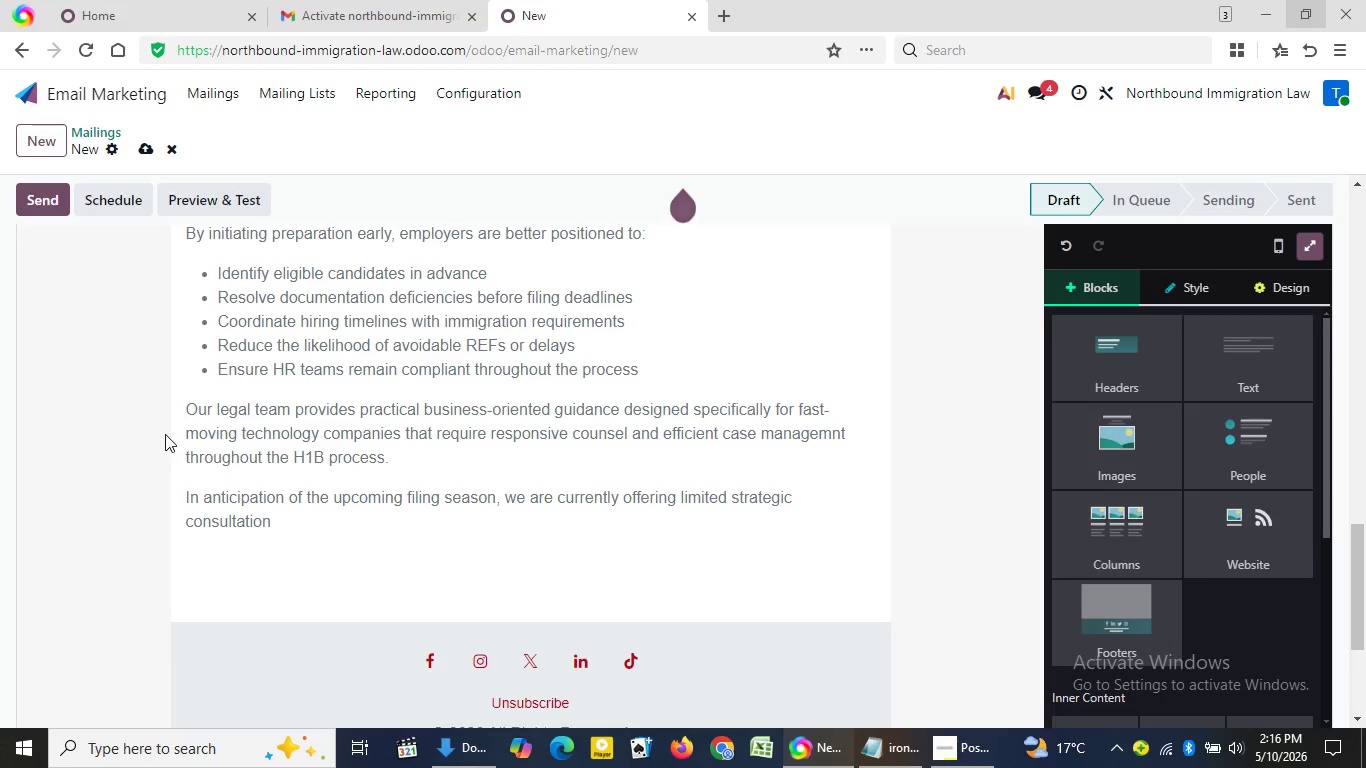 
triple_click([165, 434])
 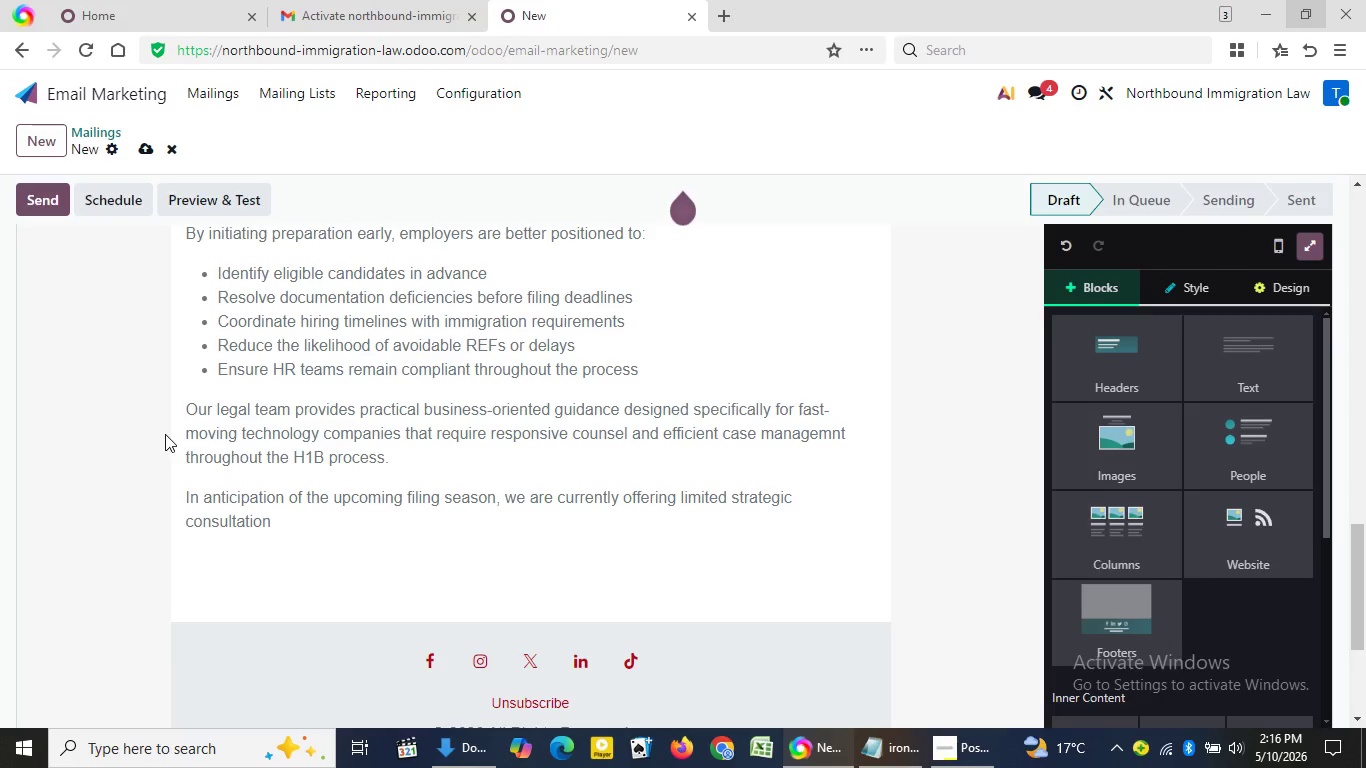 
triple_click([165, 434])
 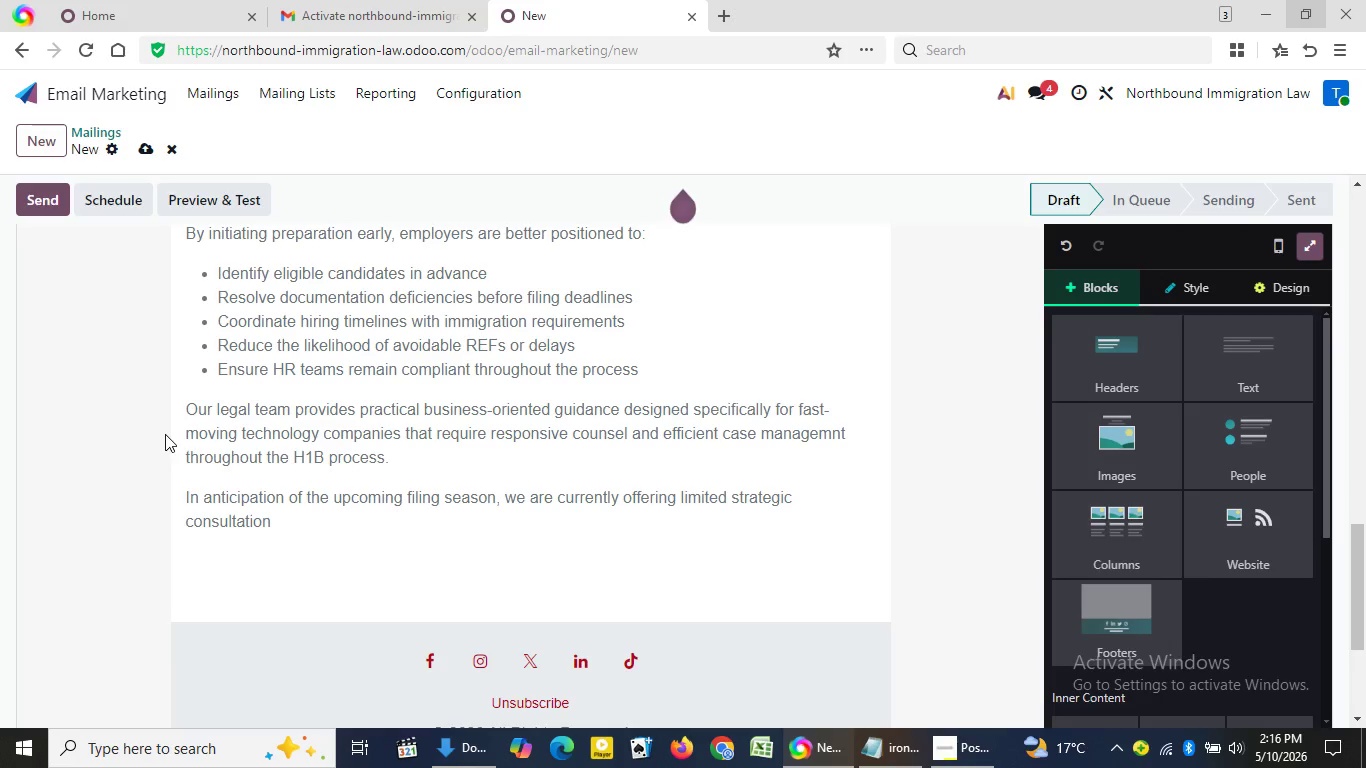 
triple_click([165, 434])
 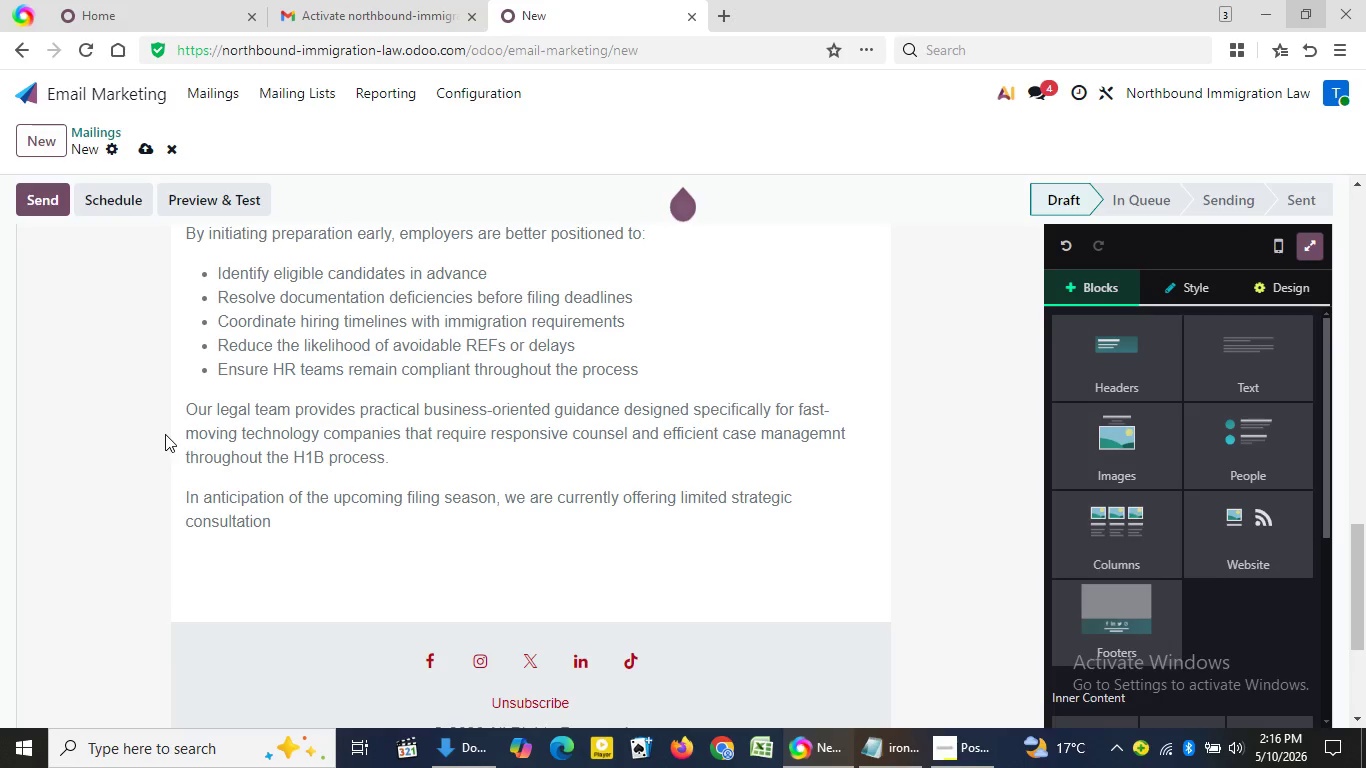 
triple_click([165, 434])
 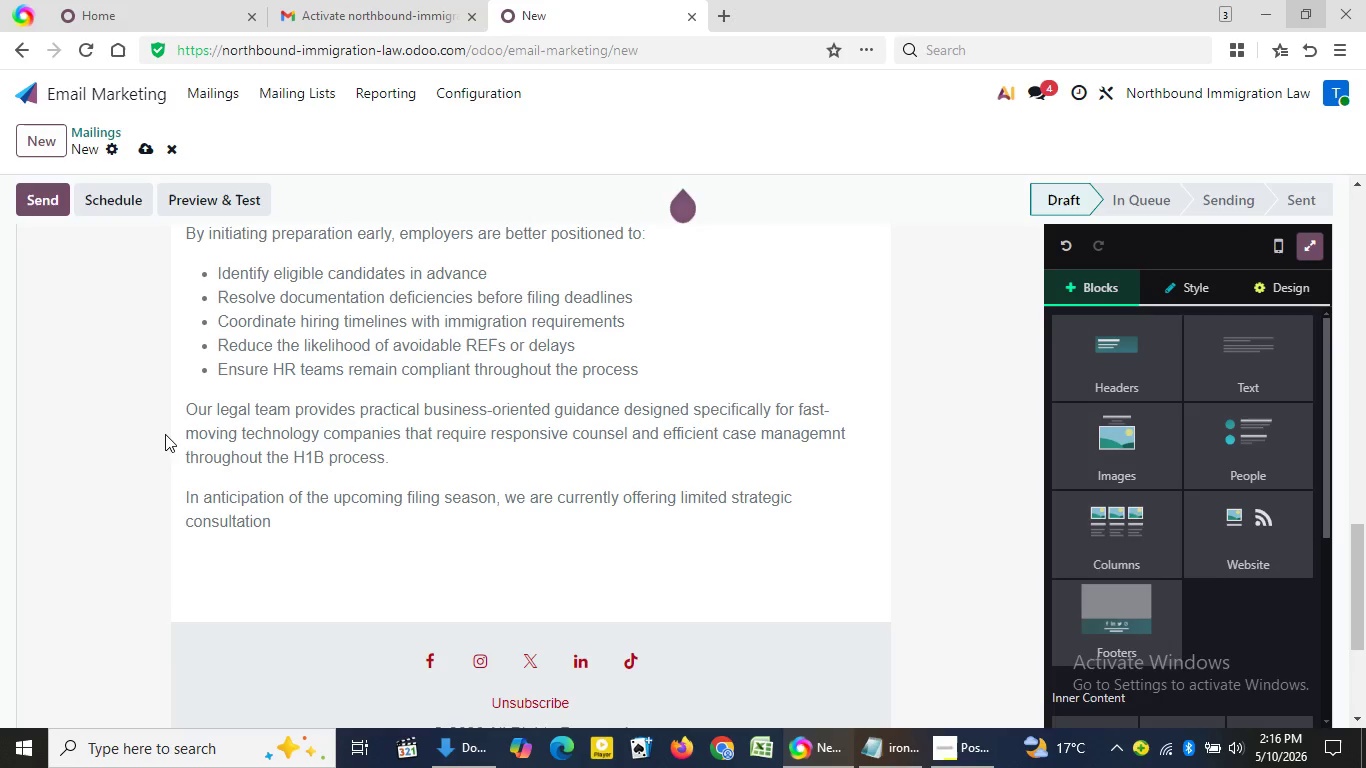 
triple_click([165, 434])
 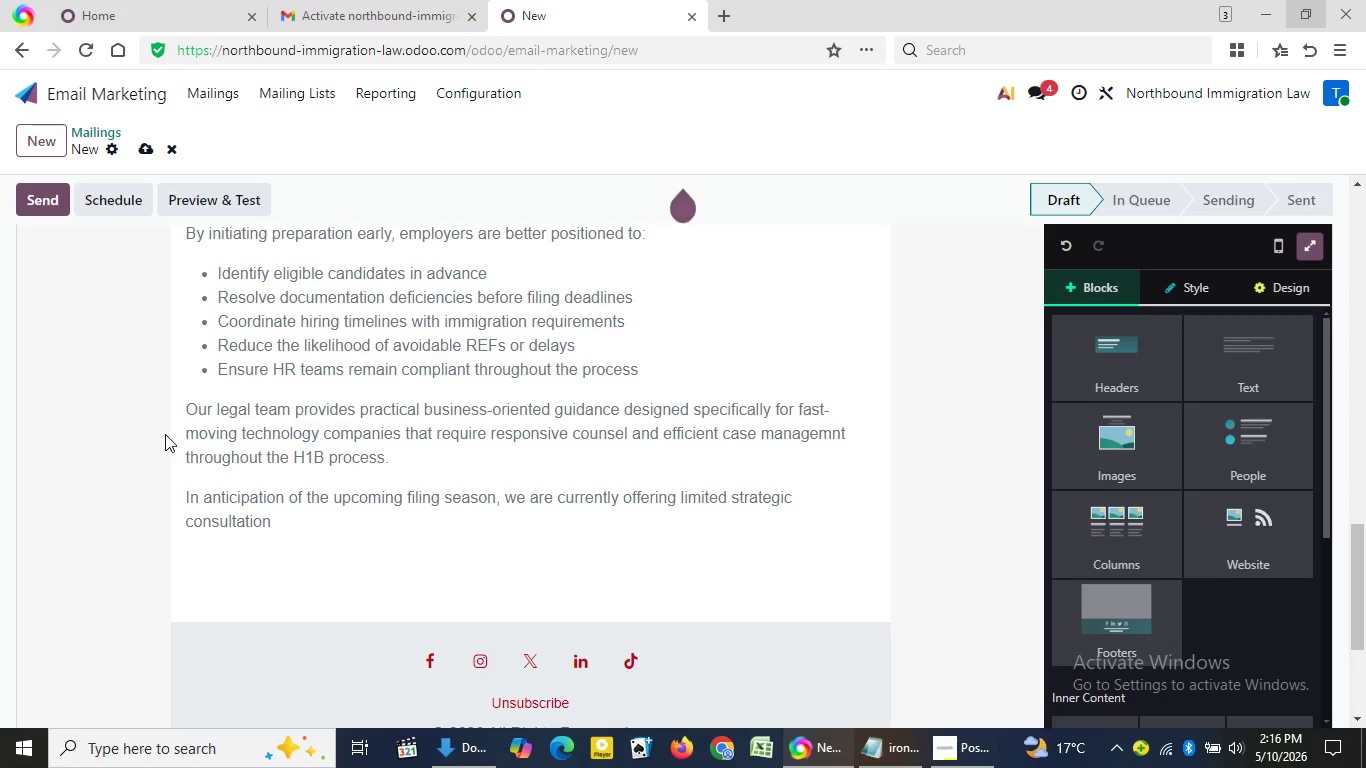 
triple_click([165, 434])
 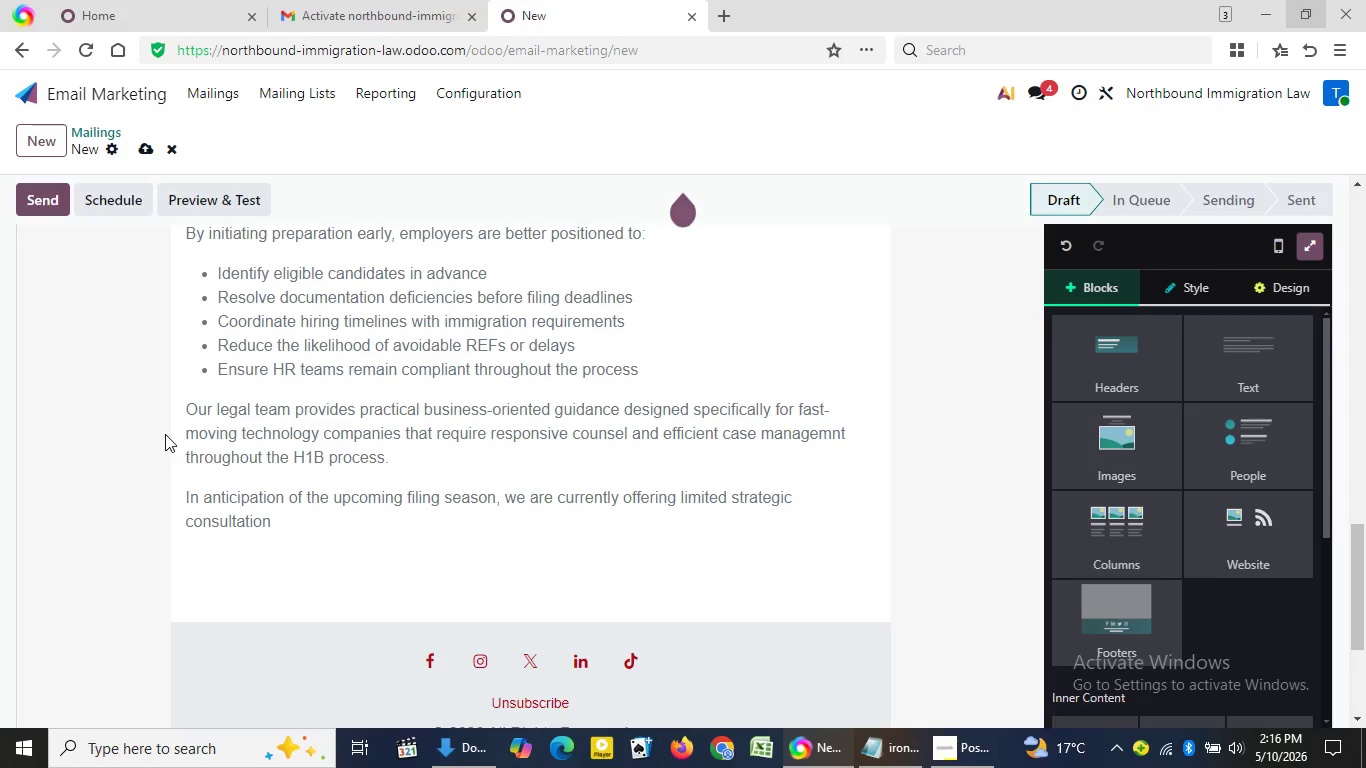 
triple_click([165, 434])
 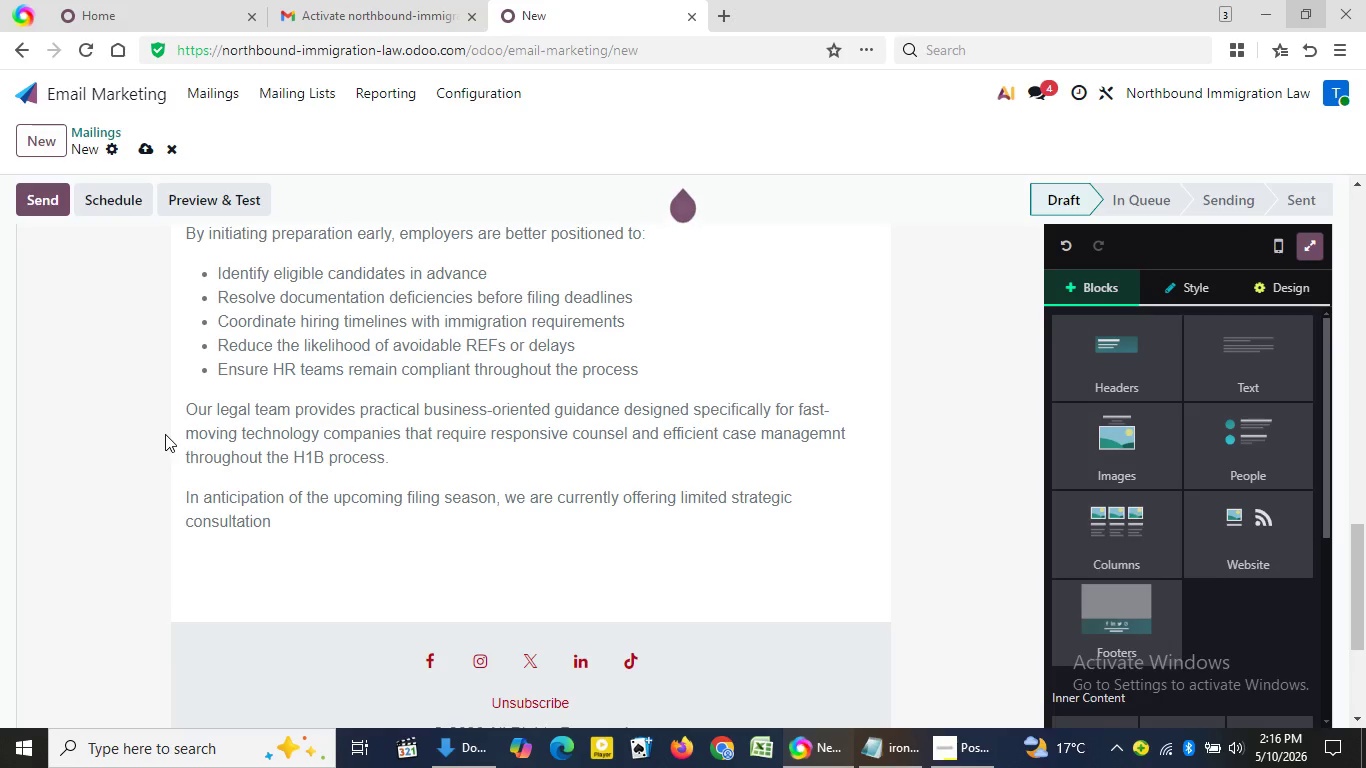 
triple_click([165, 434])
 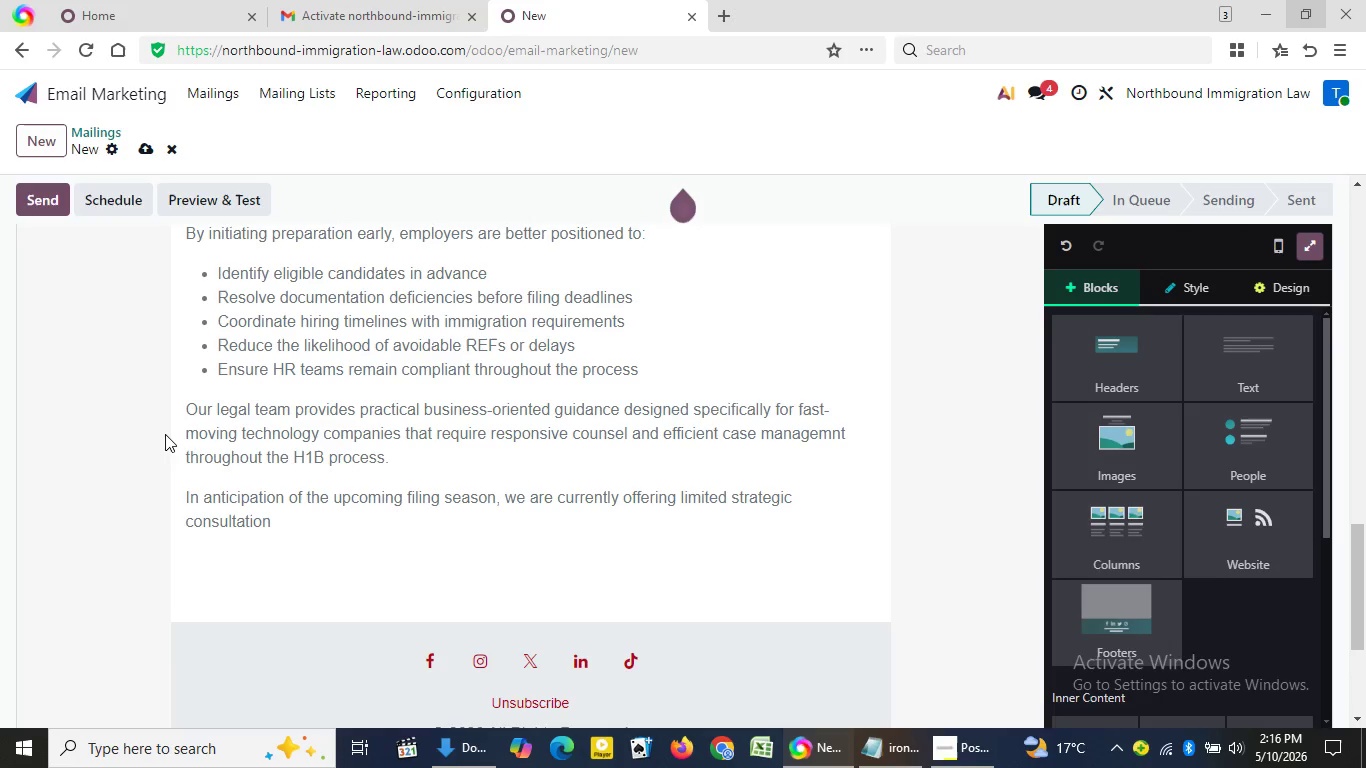 
triple_click([165, 434])
 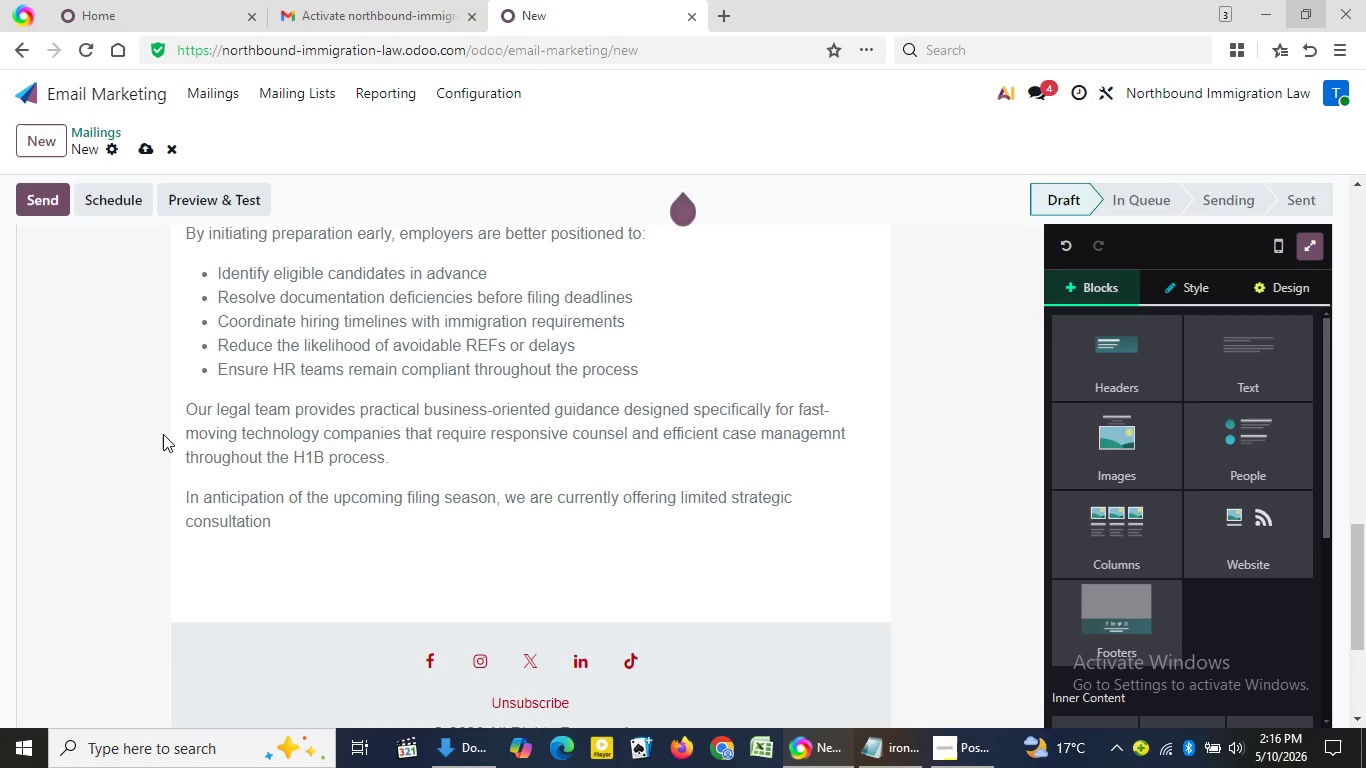 
triple_click([163, 434])
 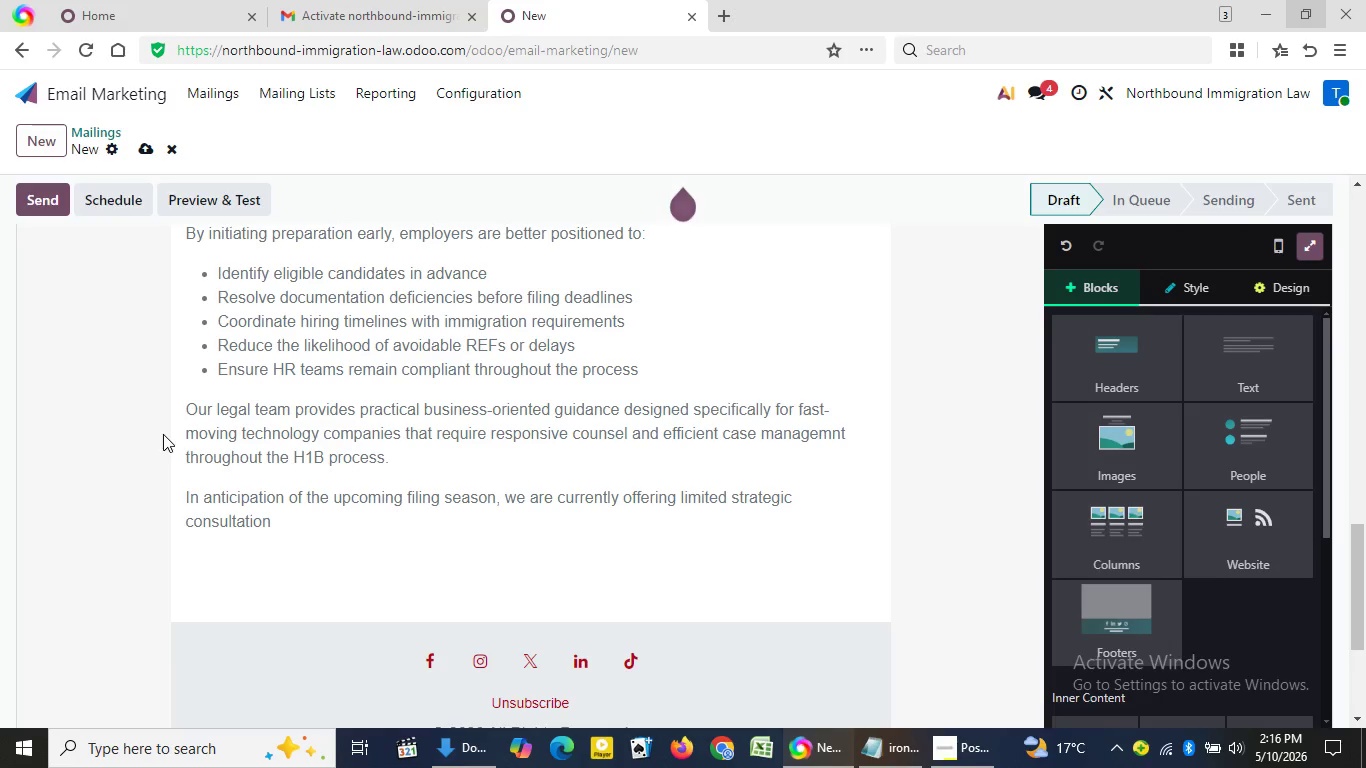 
triple_click([163, 434])
 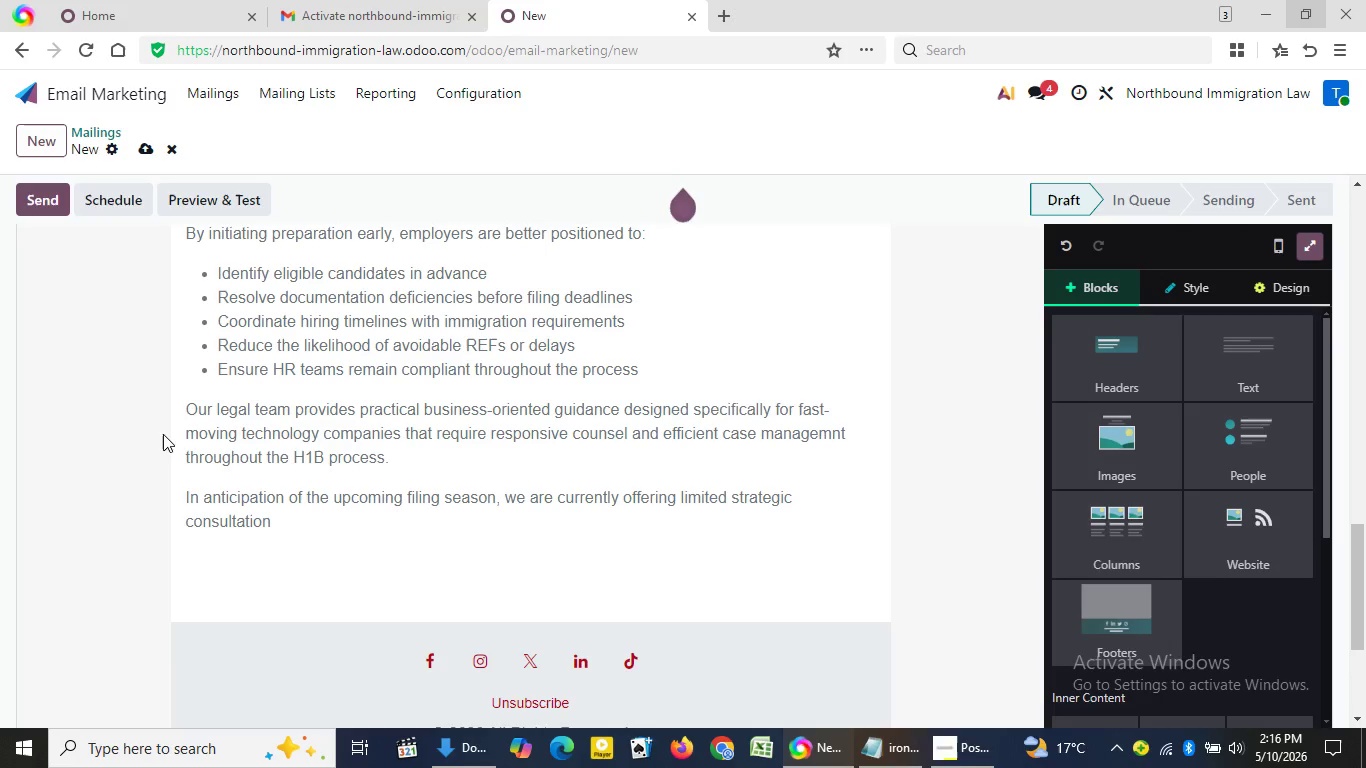 
triple_click([163, 434])
 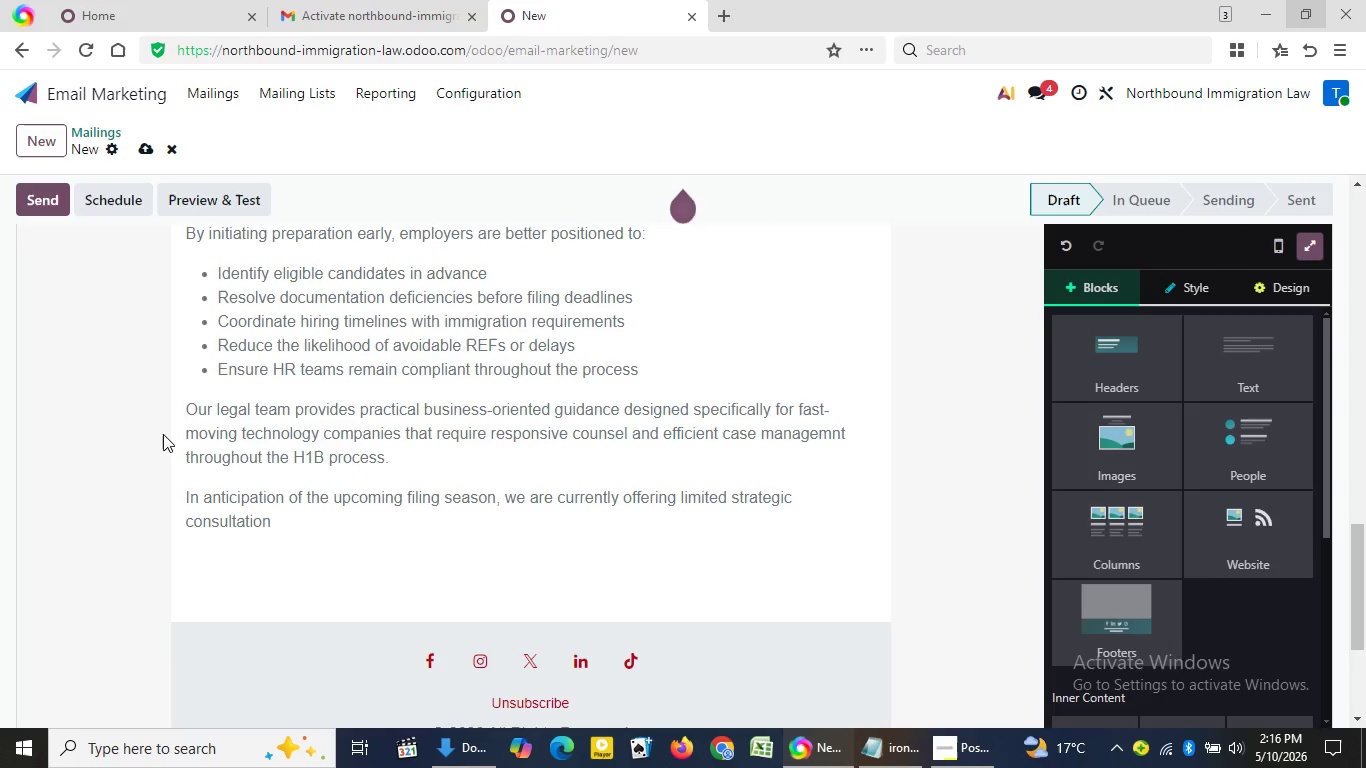 
triple_click([163, 434])
 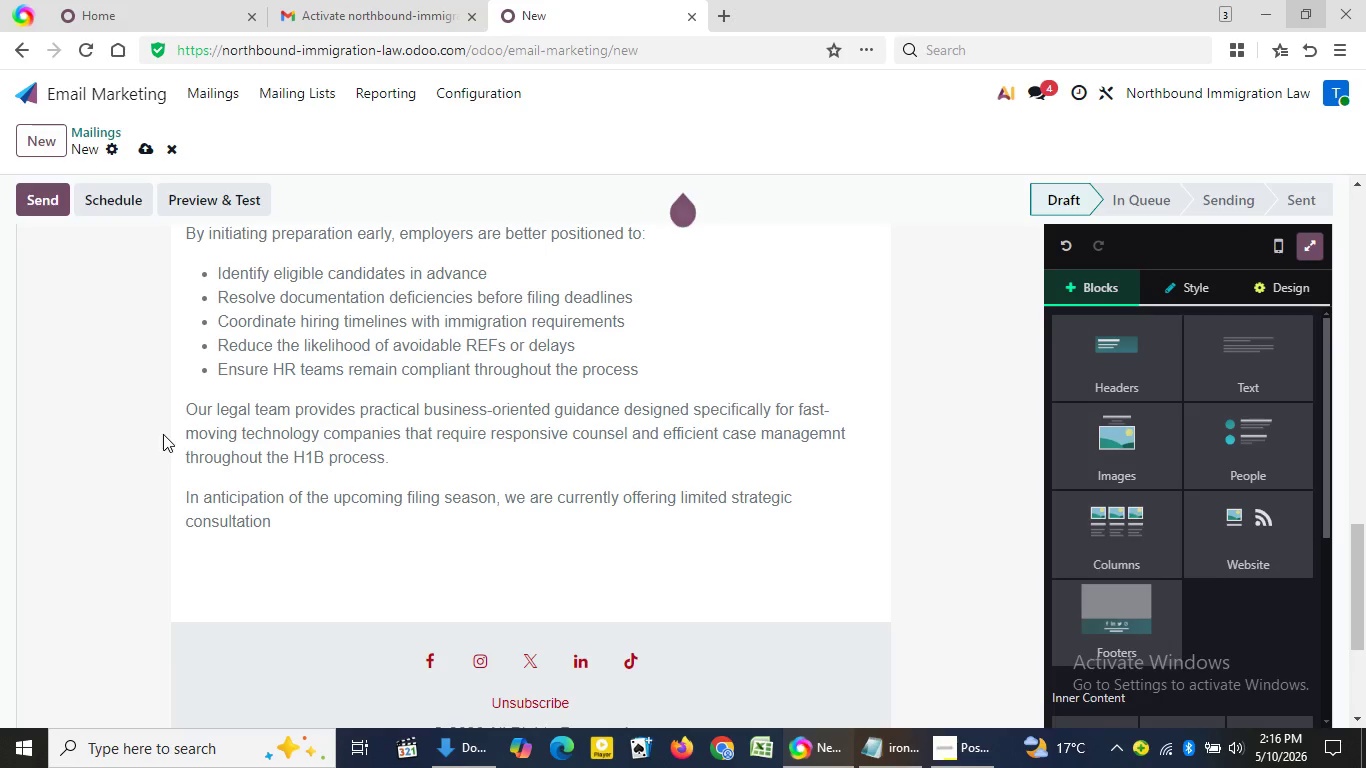 
triple_click([163, 434])
 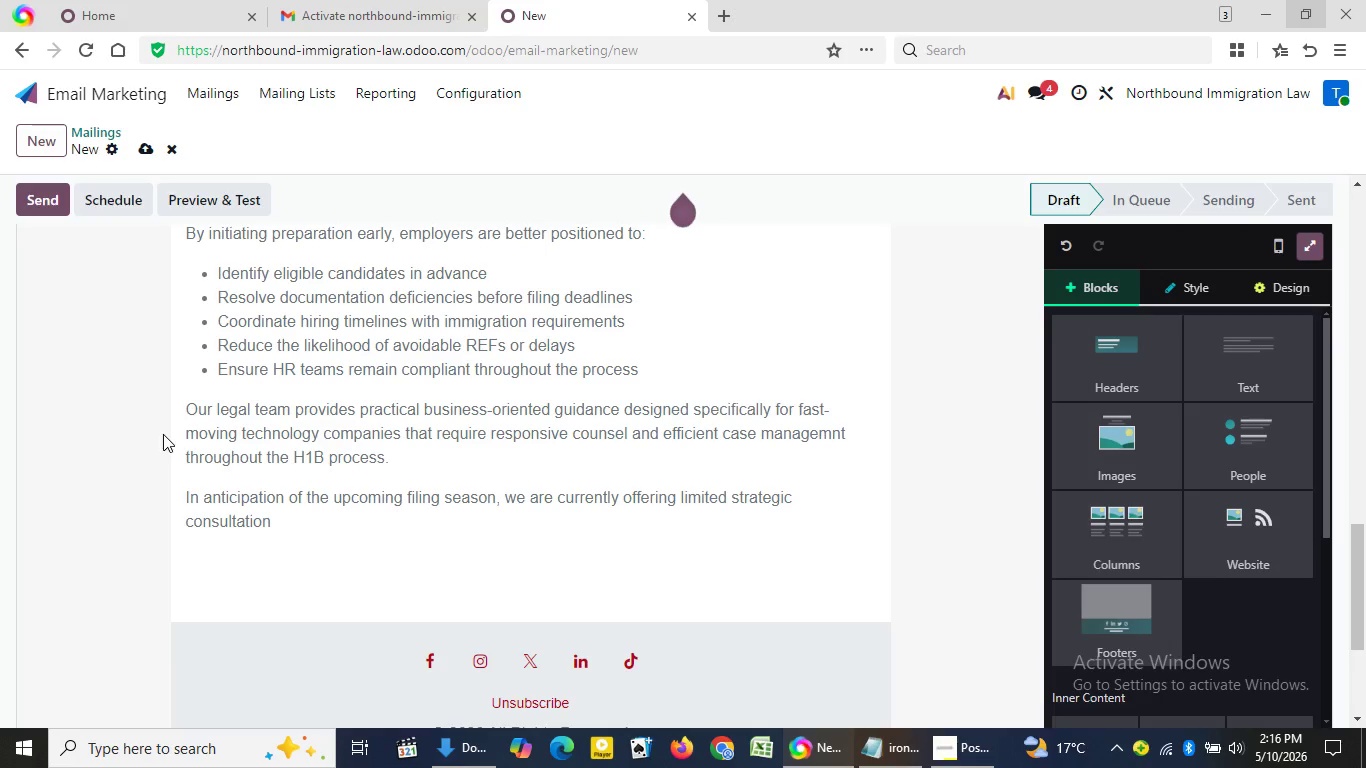 
triple_click([163, 434])
 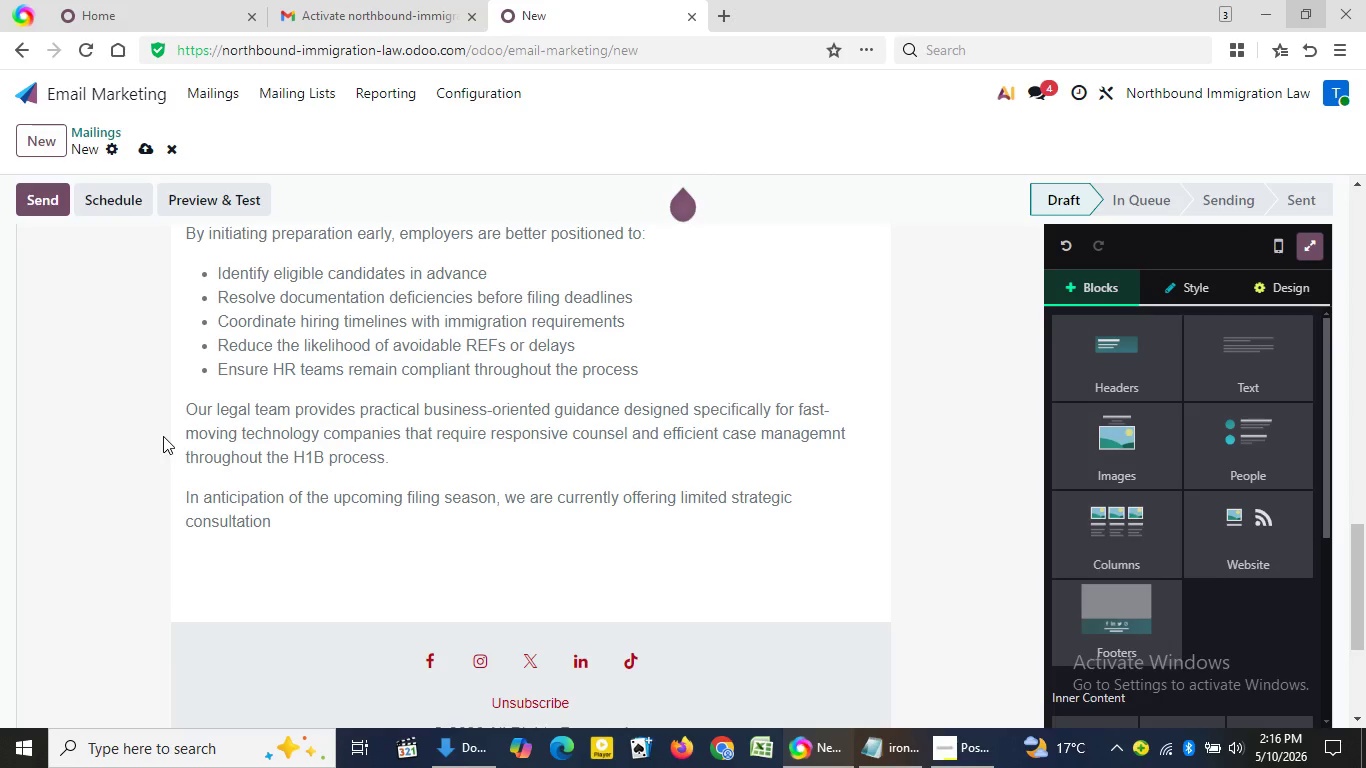 
triple_click([163, 434])
 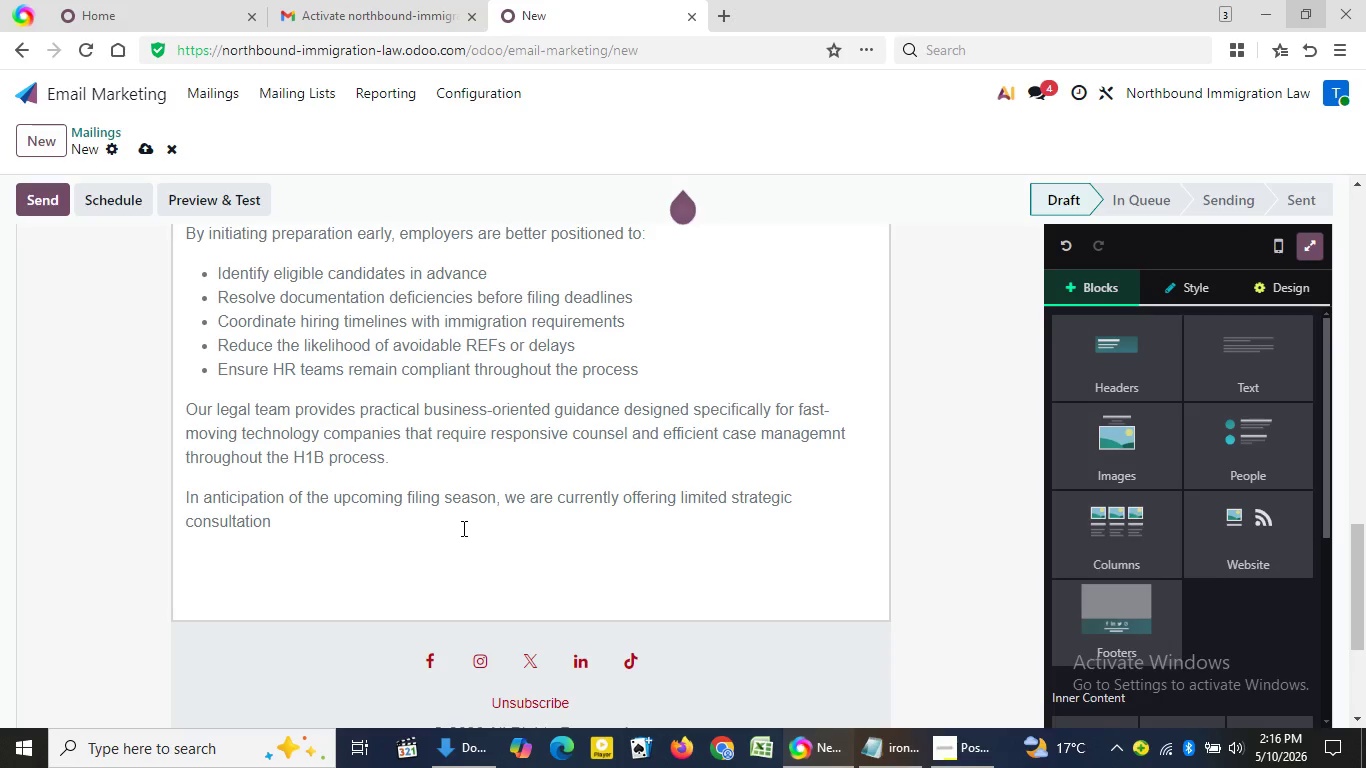 
left_click([462, 528])
 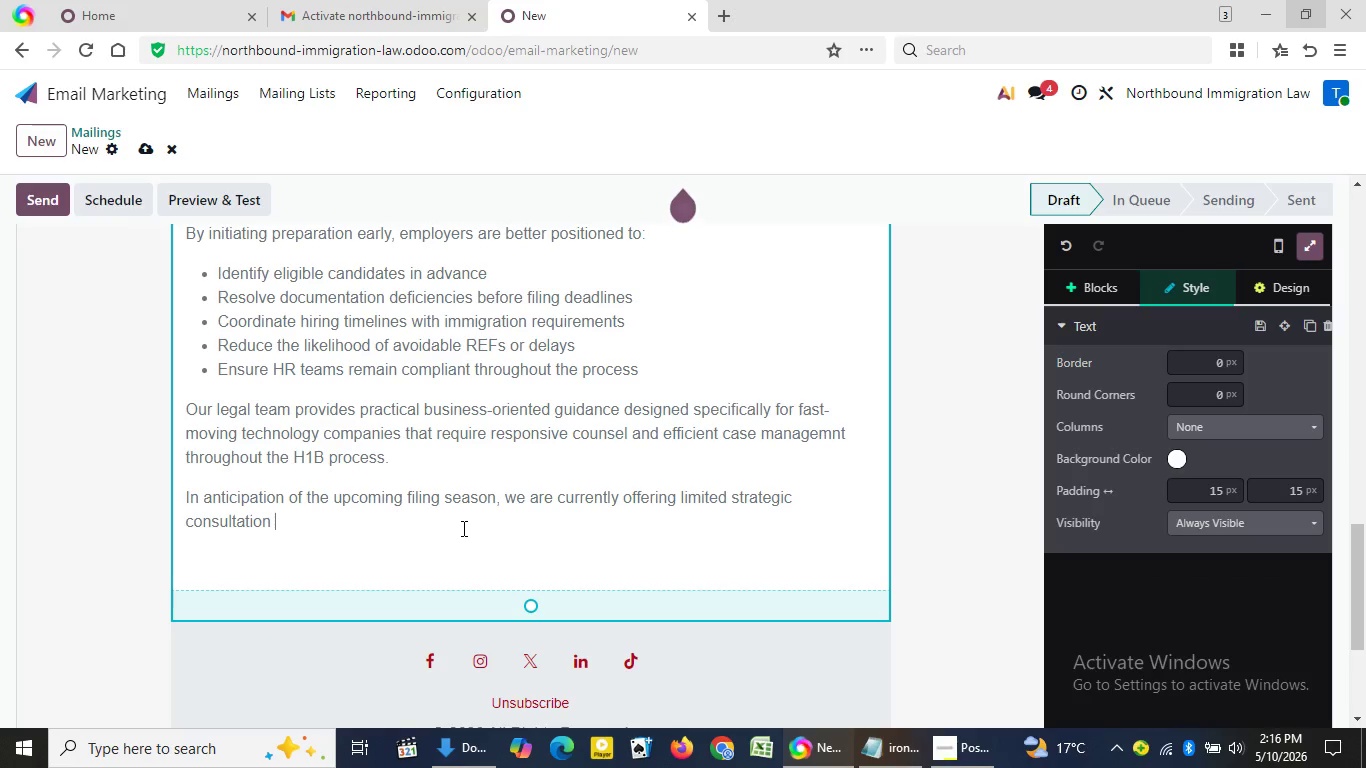 
type(sessions )
 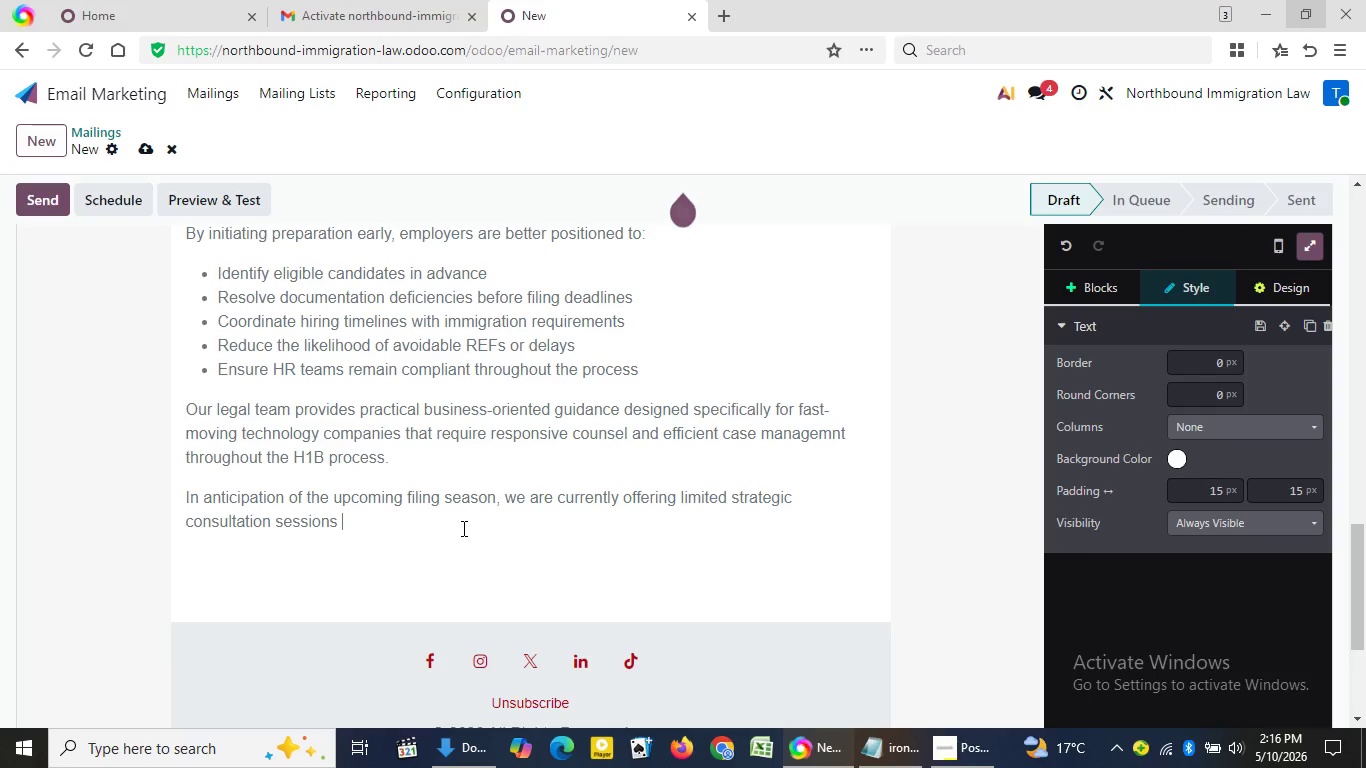 
type(for )
 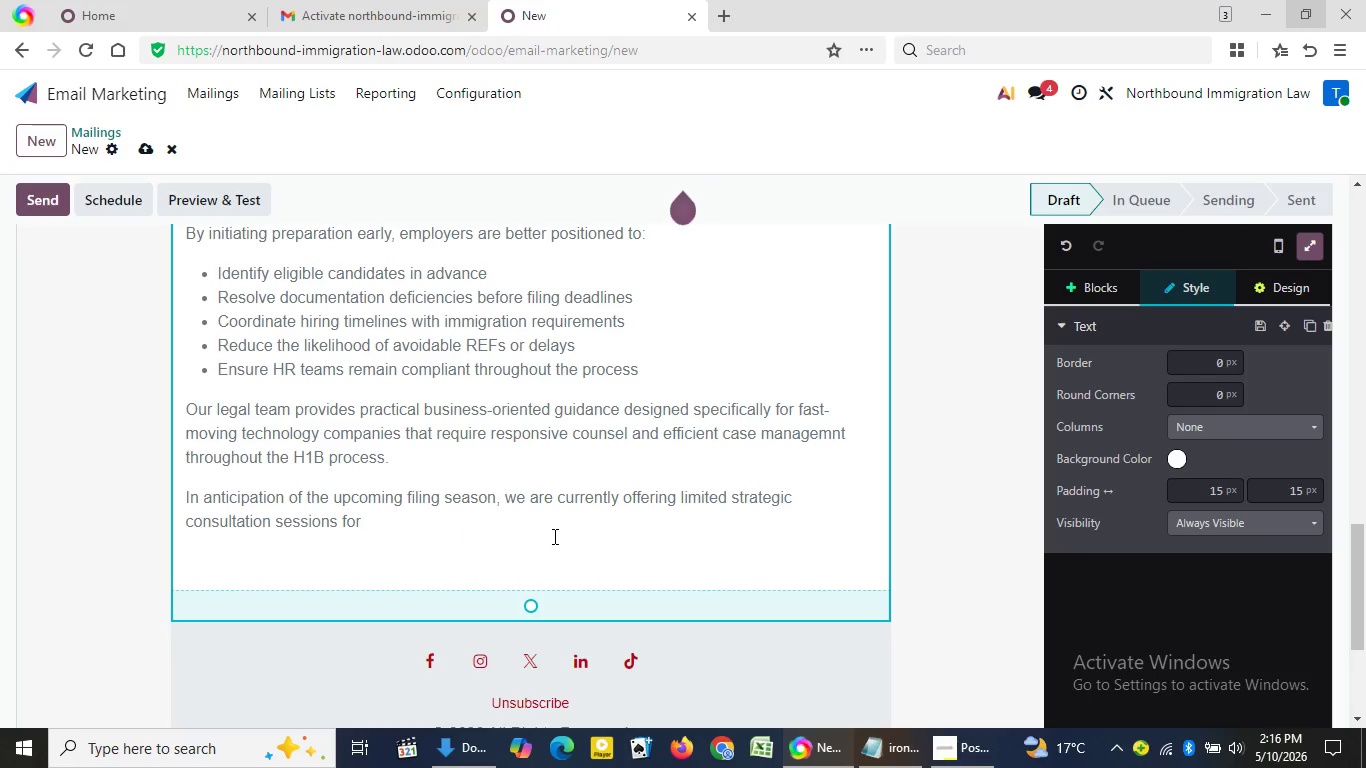 
wait(10.25)
 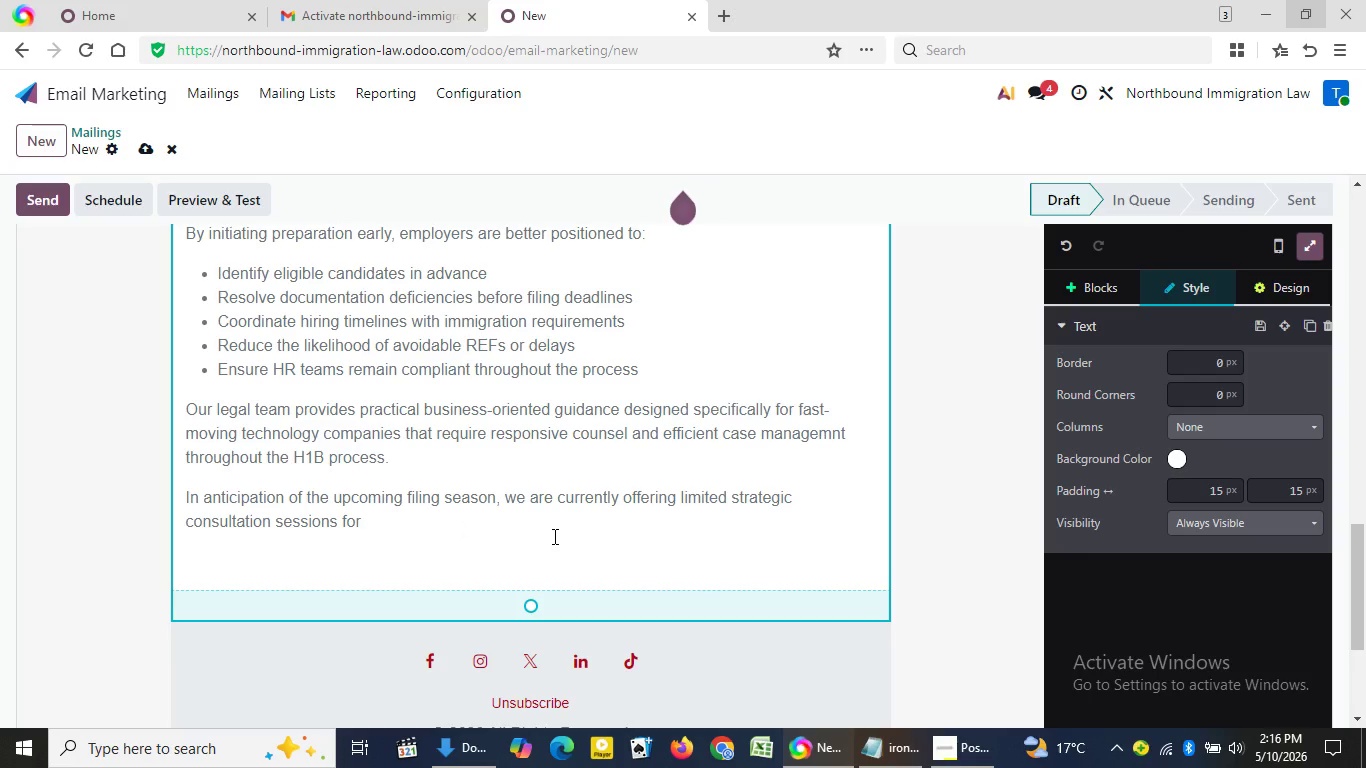 
type(employers )
 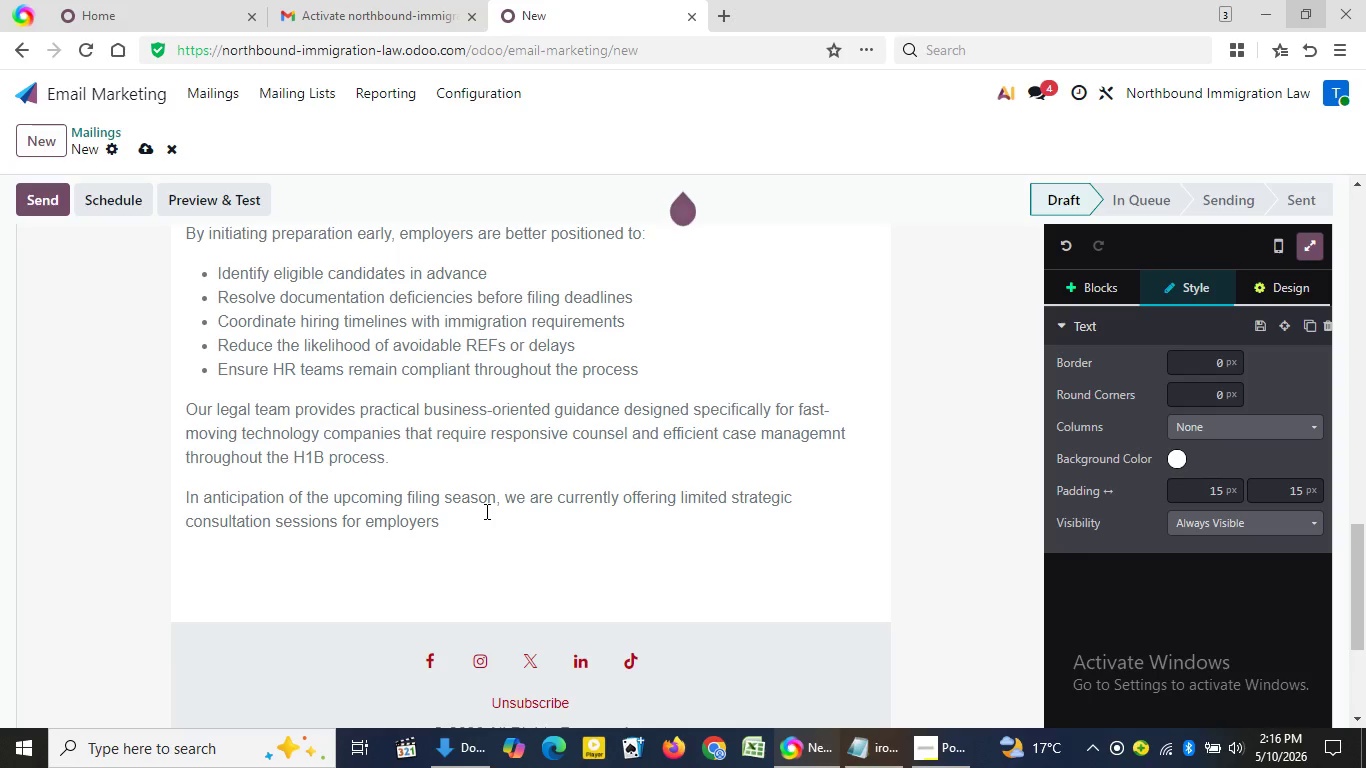 
wait(5.44)
 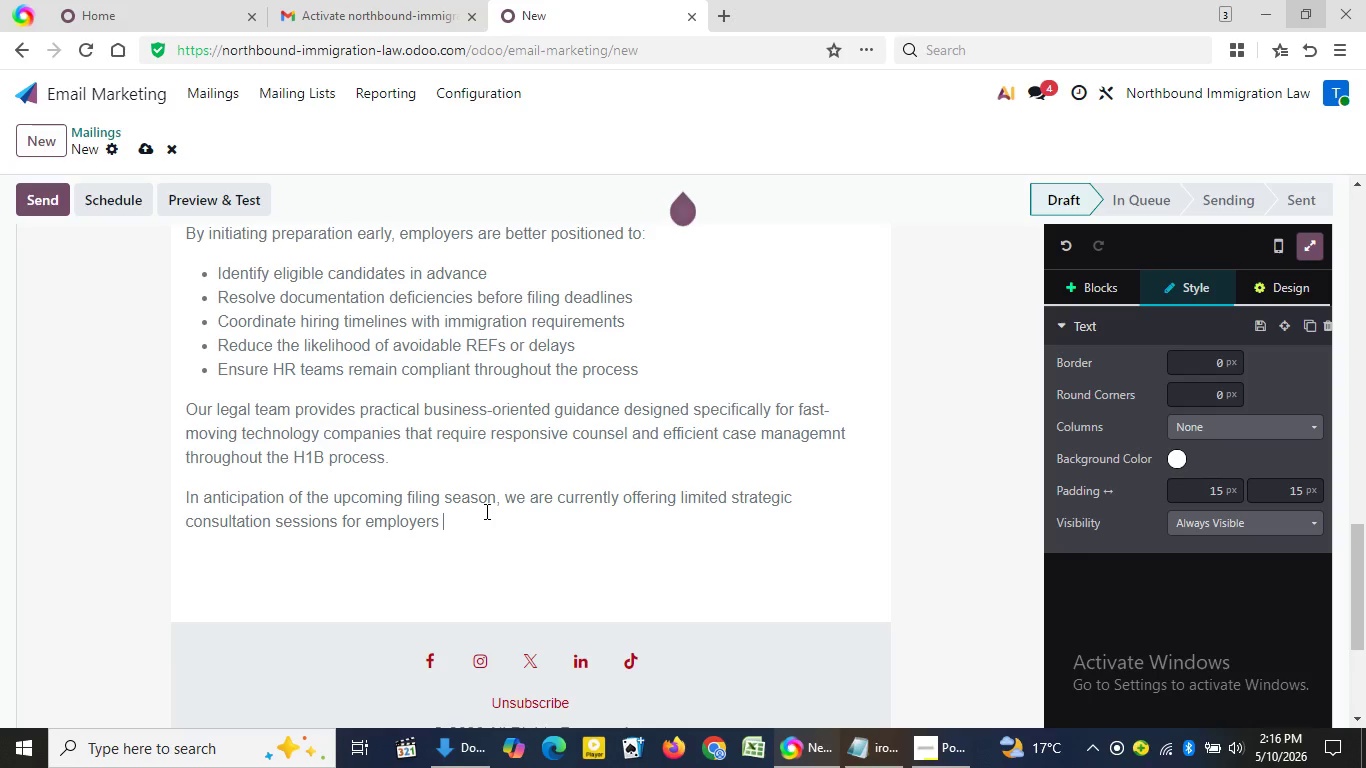 
type(evaluating )
 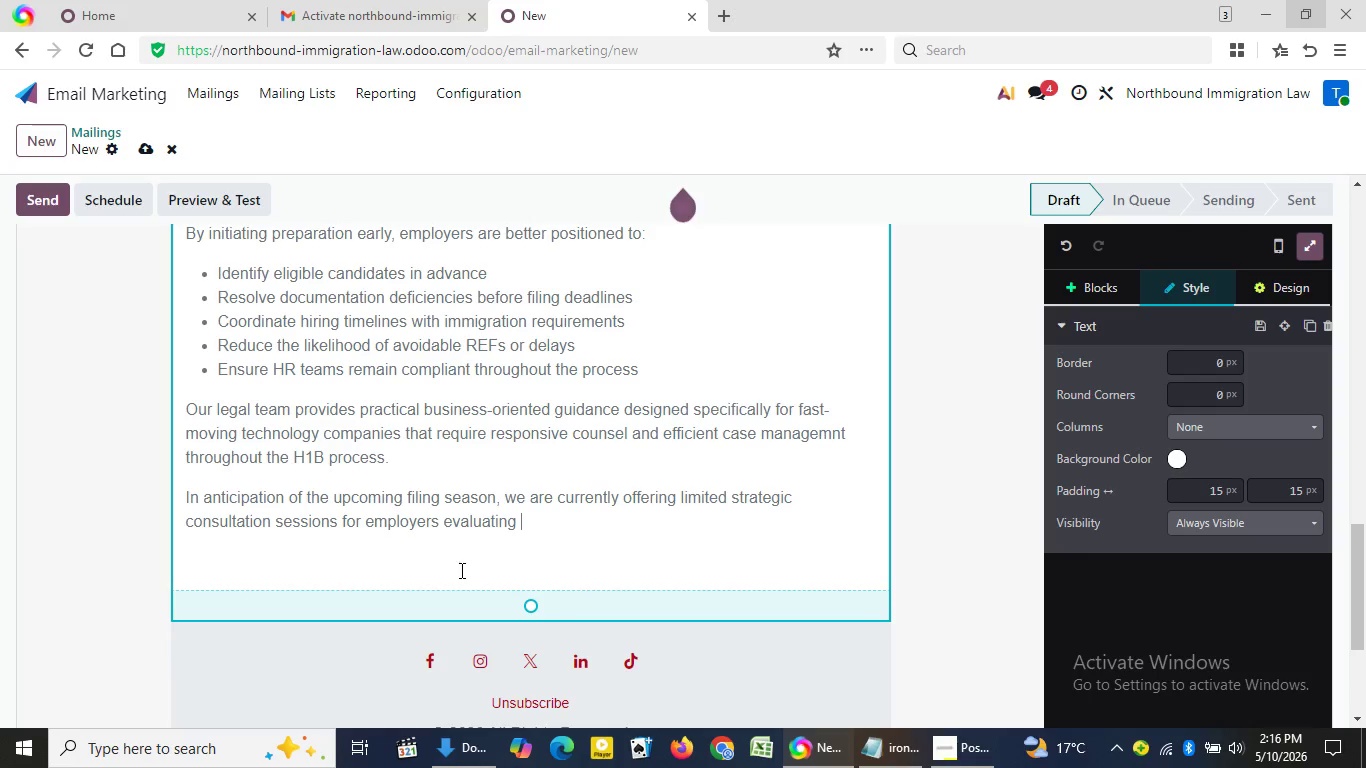 
type(sponsorship needs for FY2025. These consult)
 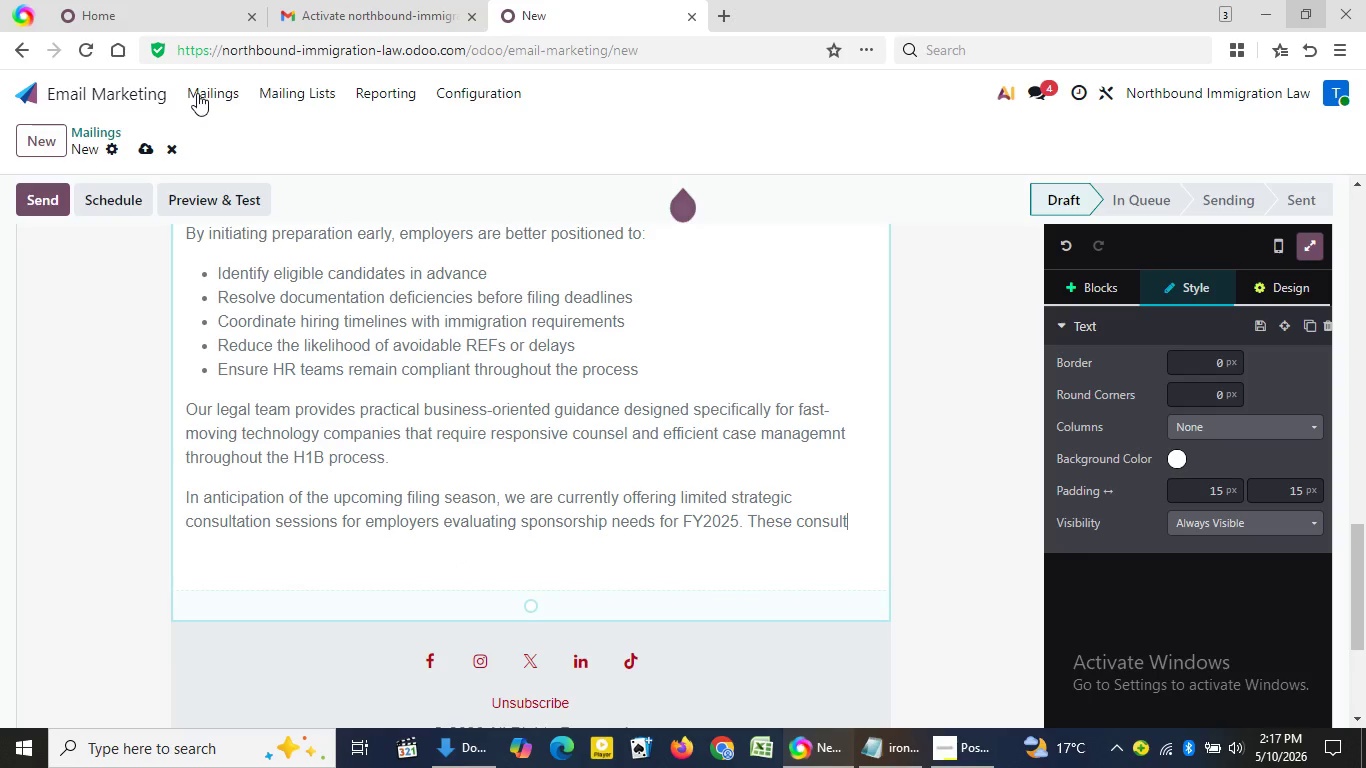 
left_click([143, 150])
 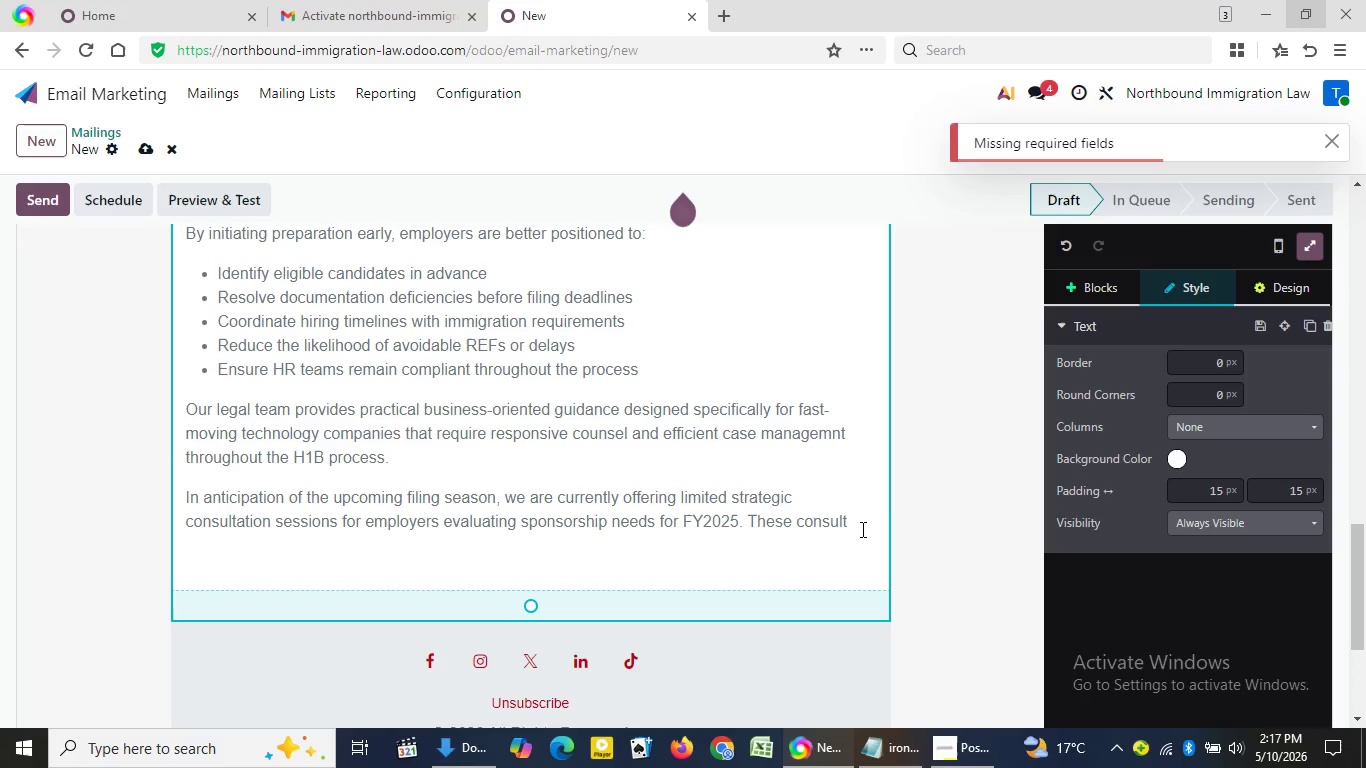 
left_click([859, 529])
 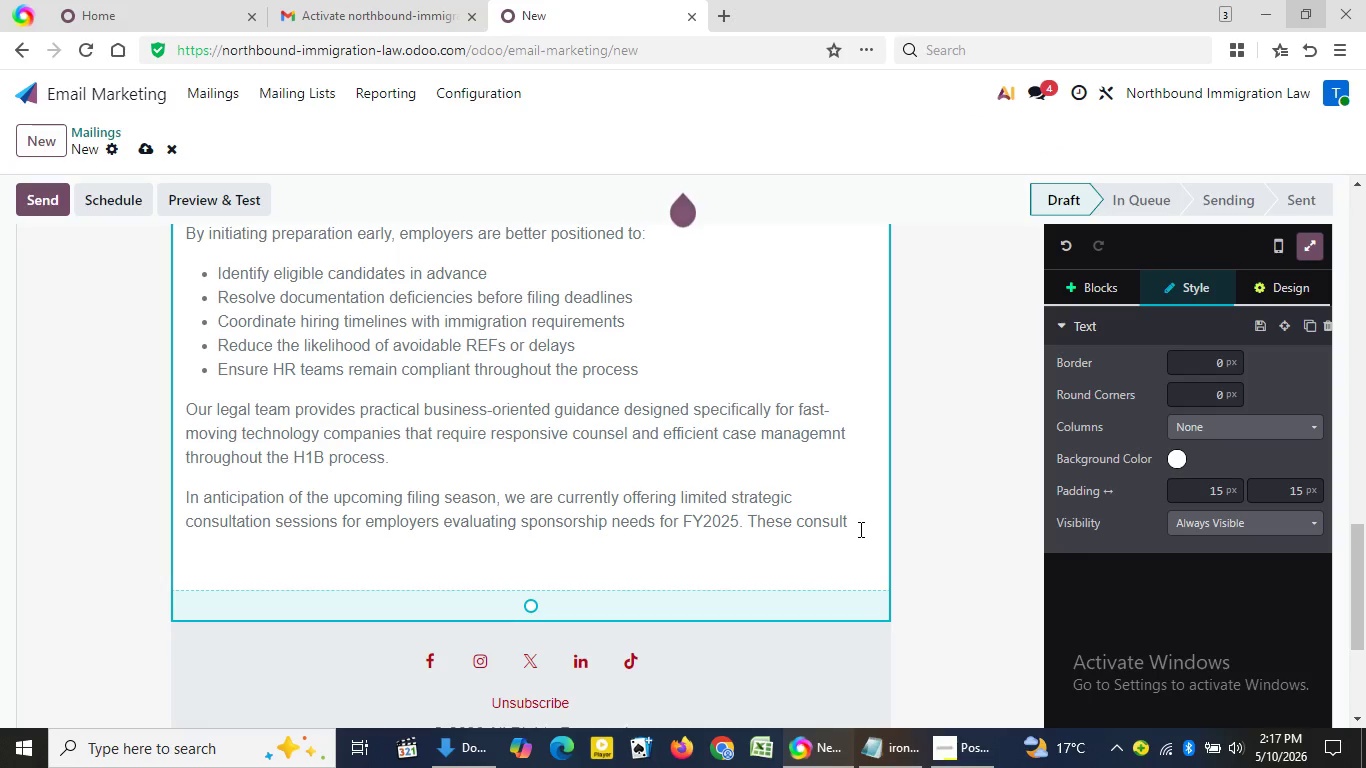 
wait(7.78)
 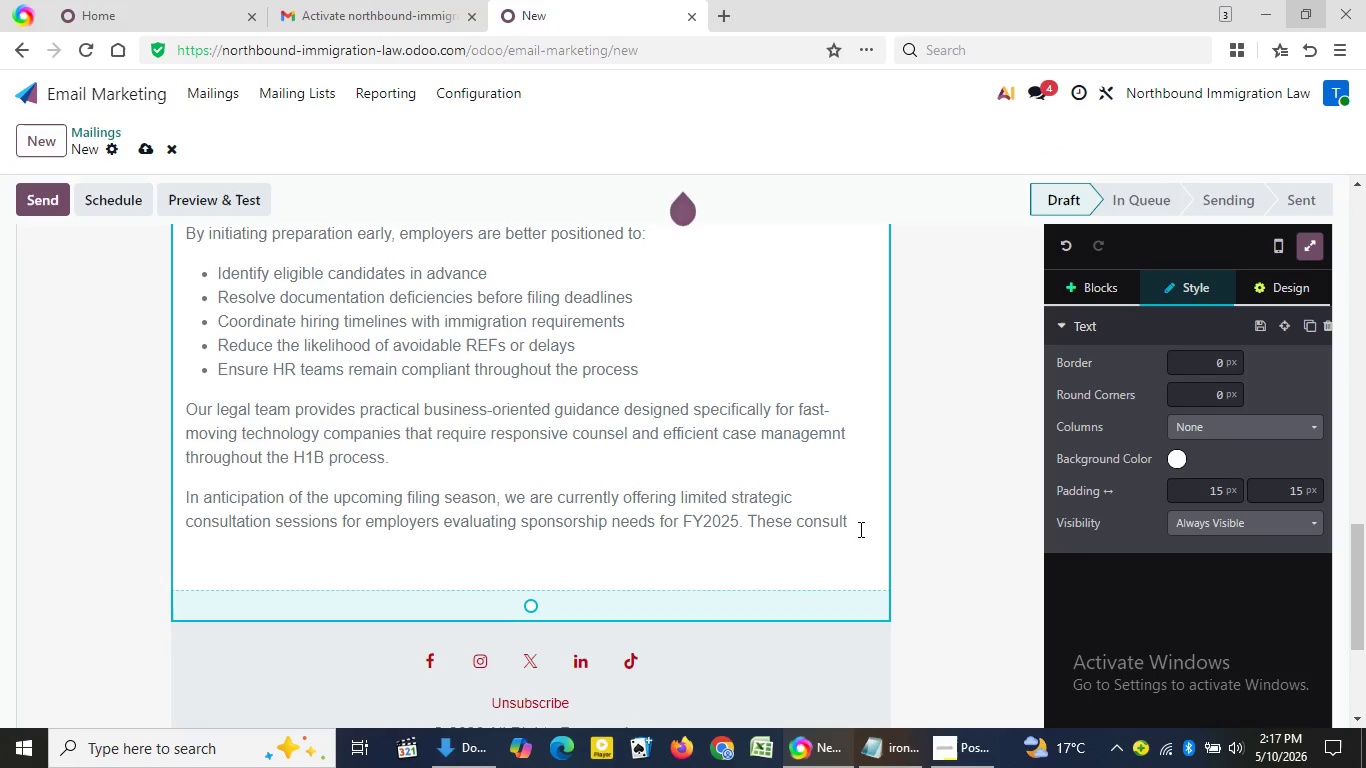 
left_click([859, 529])
 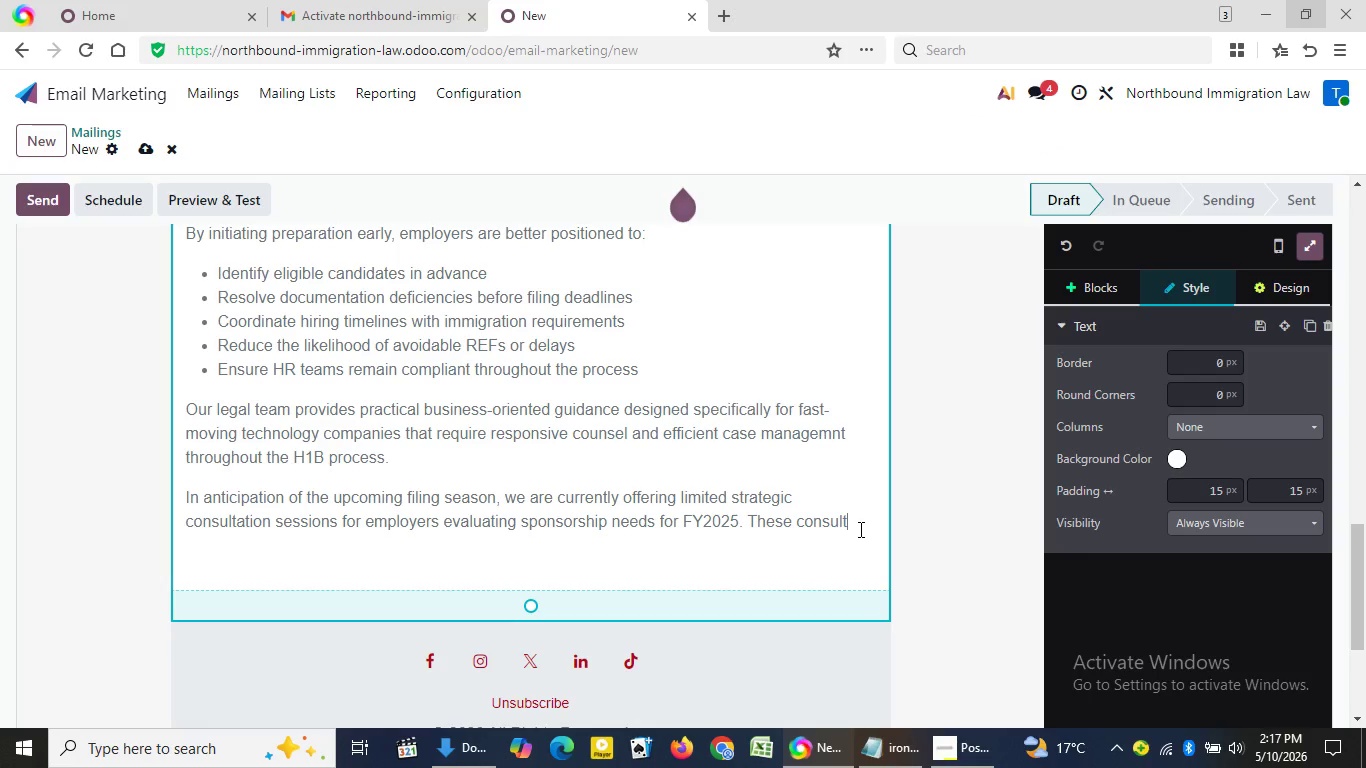 
left_click([859, 529])
 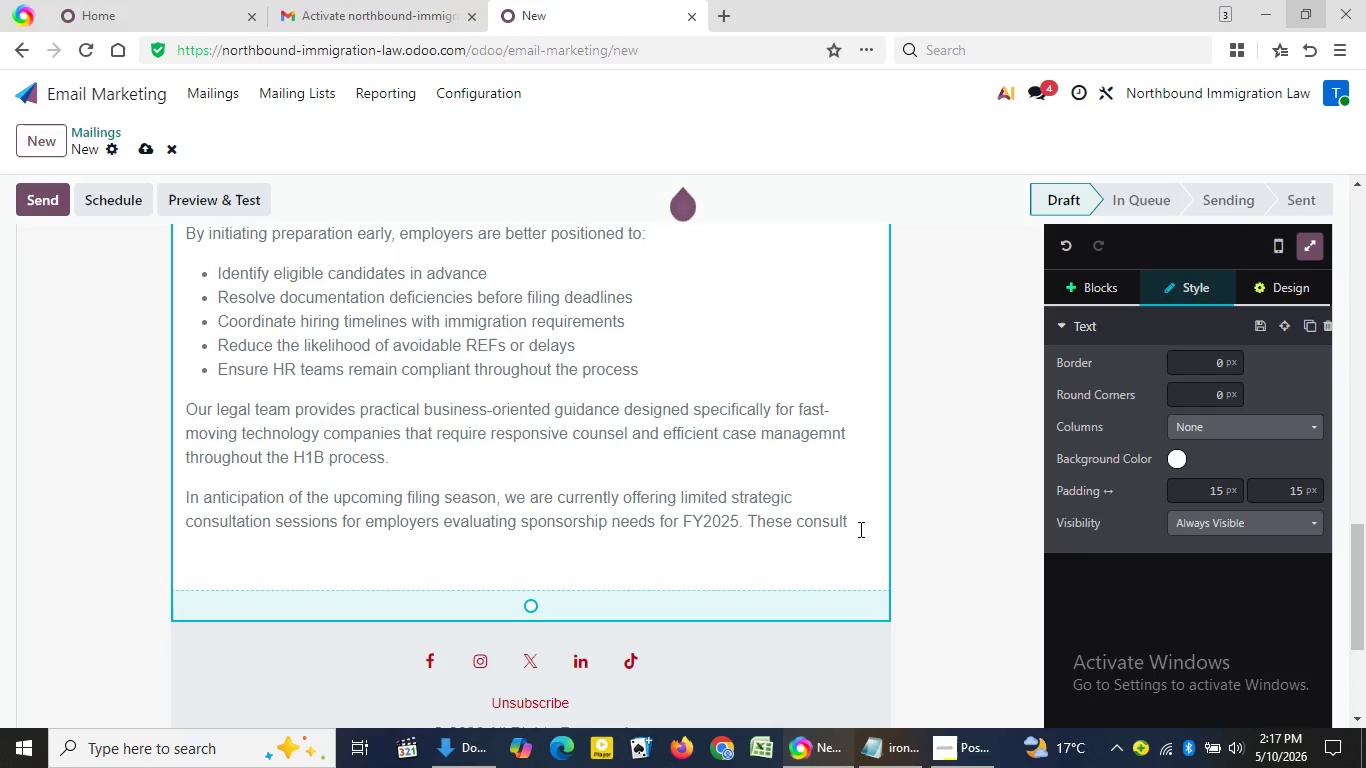 
left_click([859, 529])
 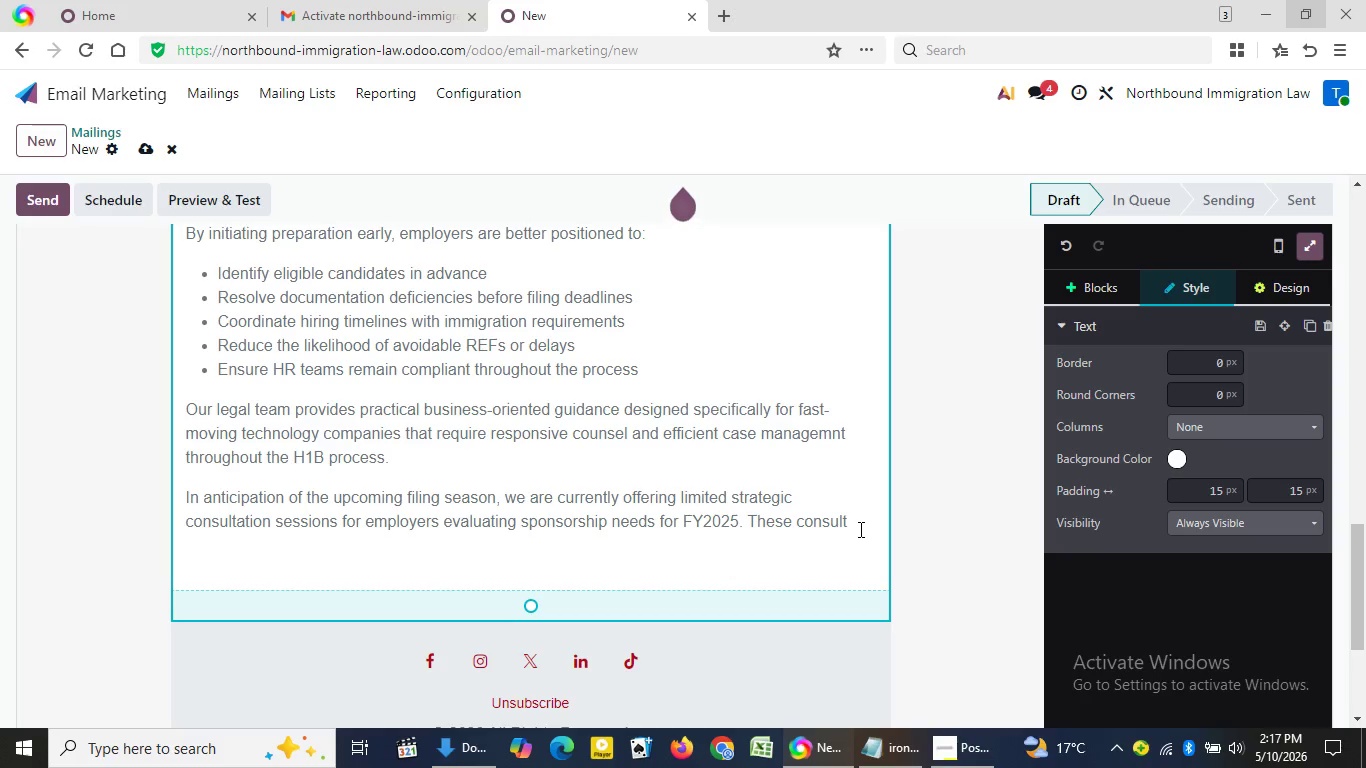 
left_click([859, 529])
 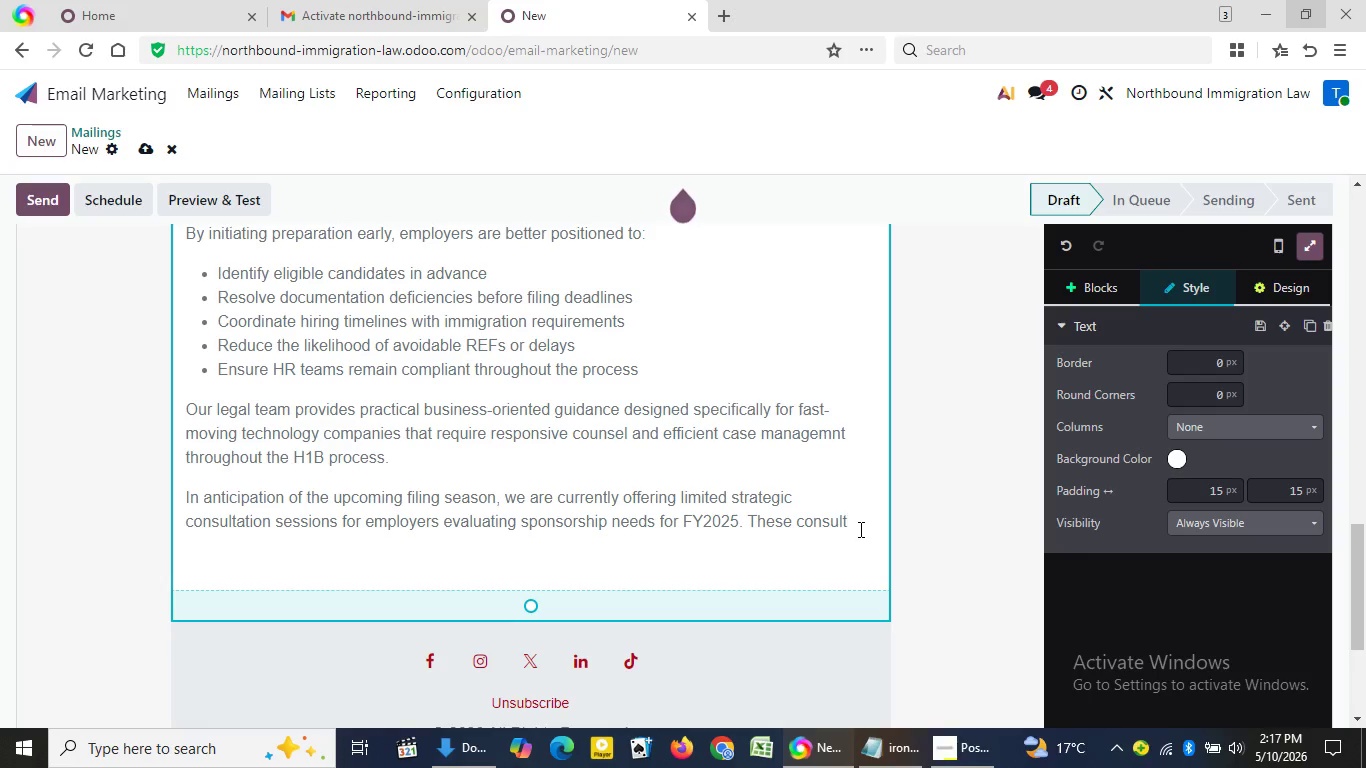 
type(ation )
 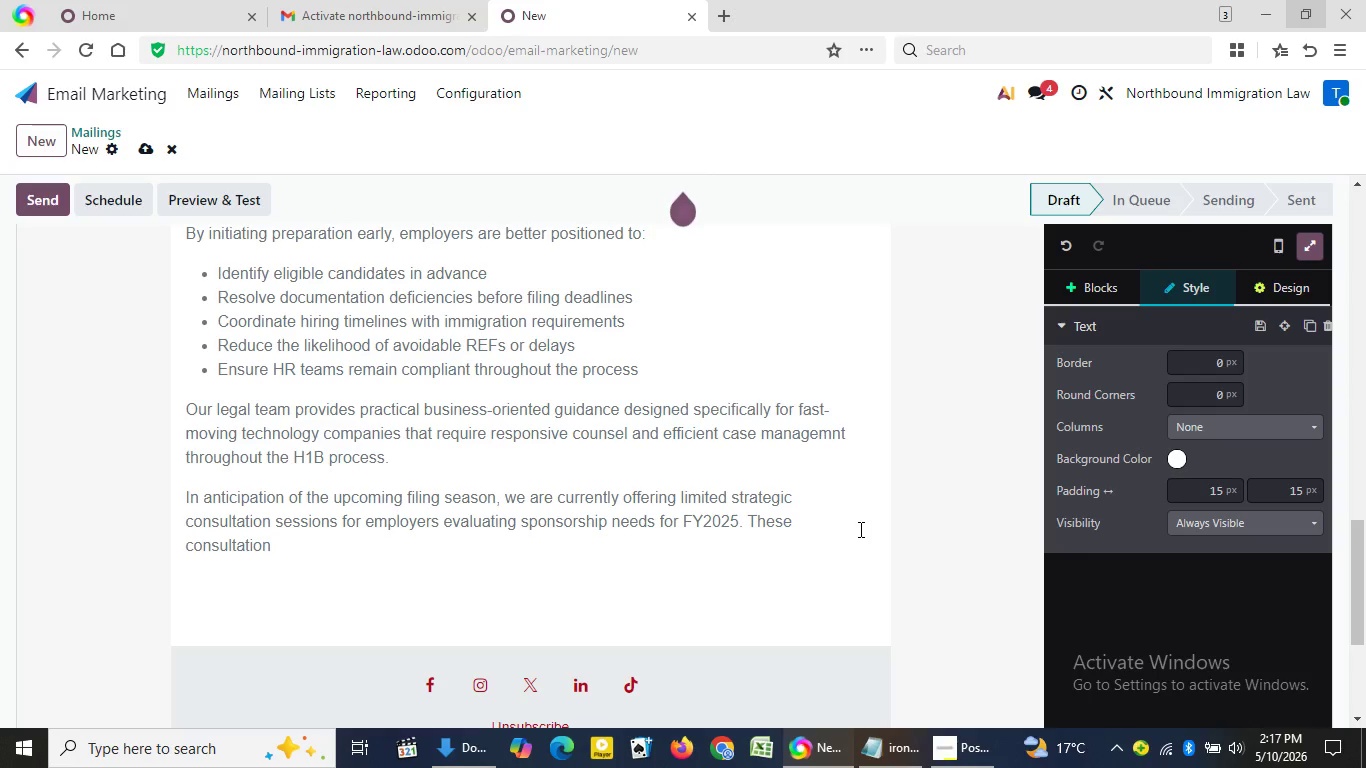 
wait(6.73)
 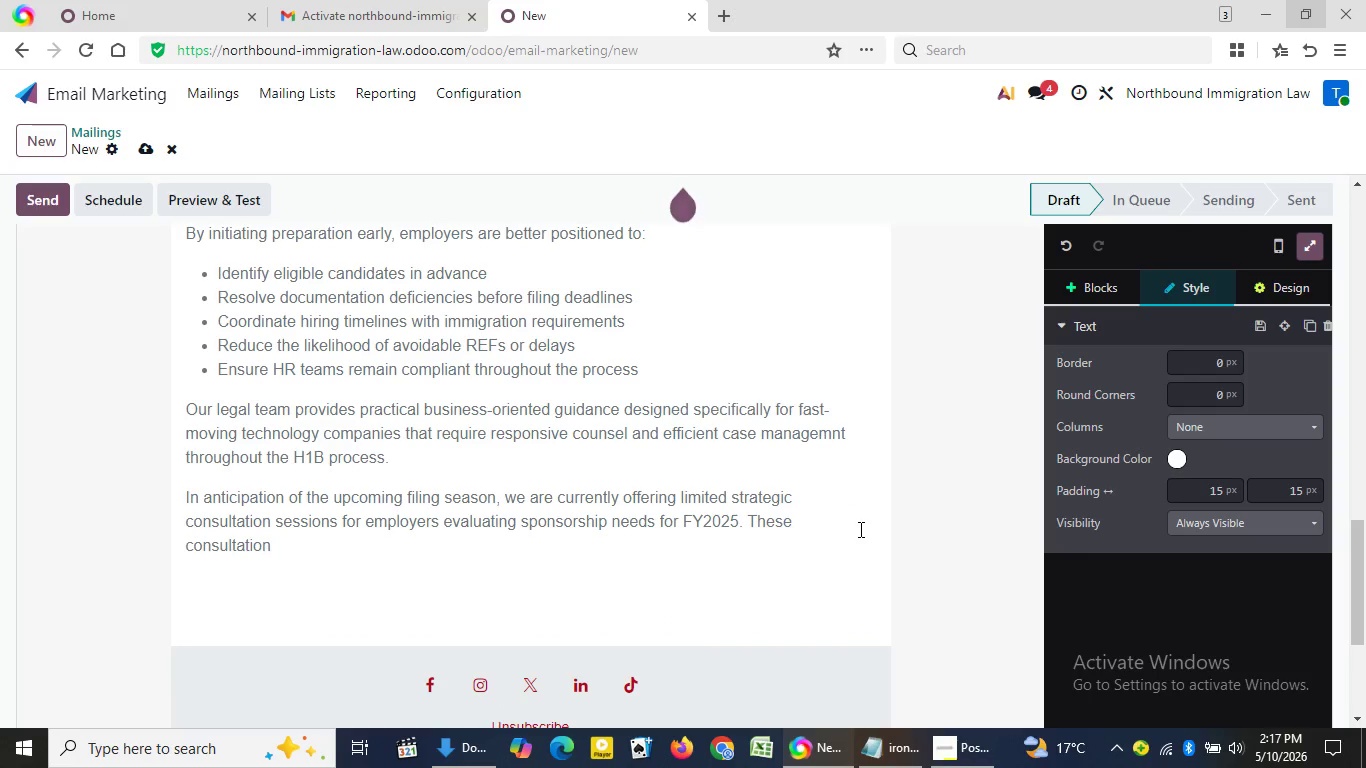 
type(are intended to help organizations assess candidate eligibility )
key(Backspace)
type(, filing readiness, compliance)
 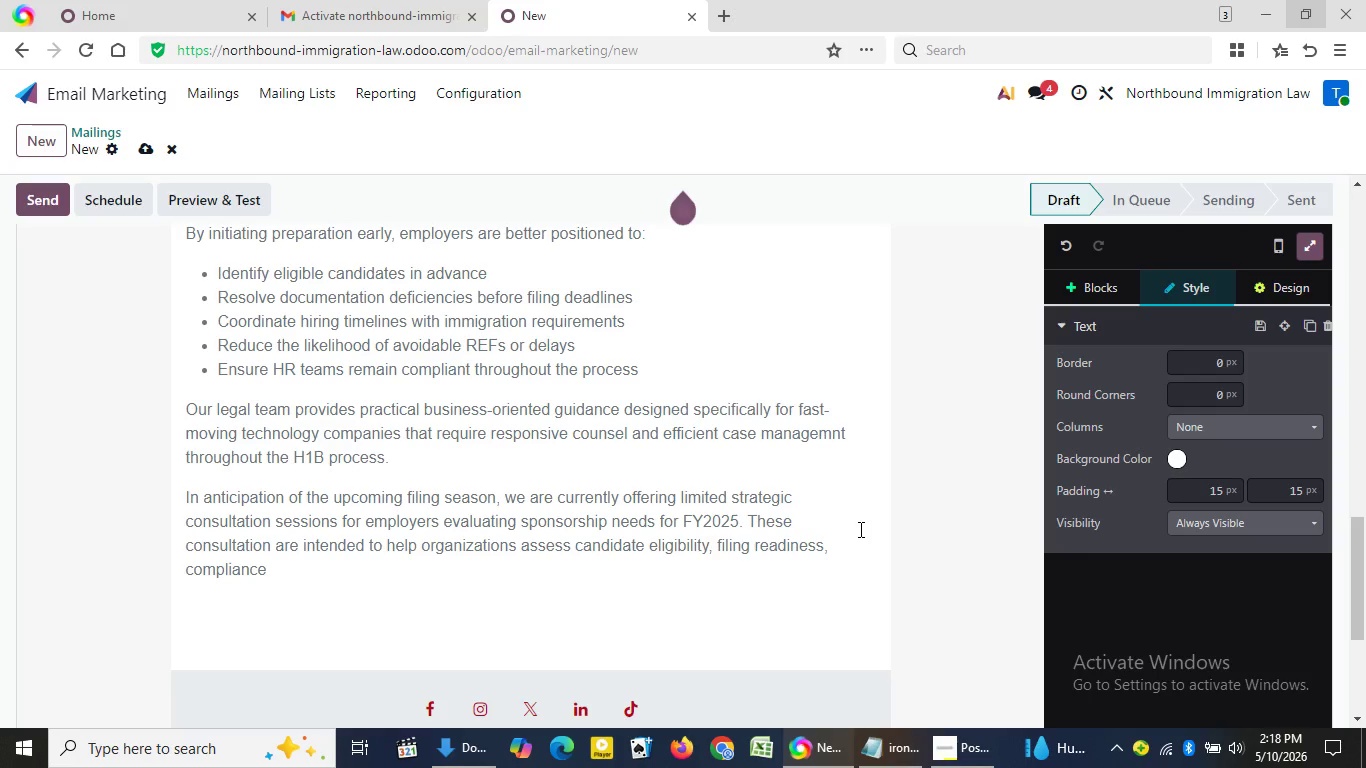 
type( exposure, and overall immigration strategy before critical deadlines approach.)
 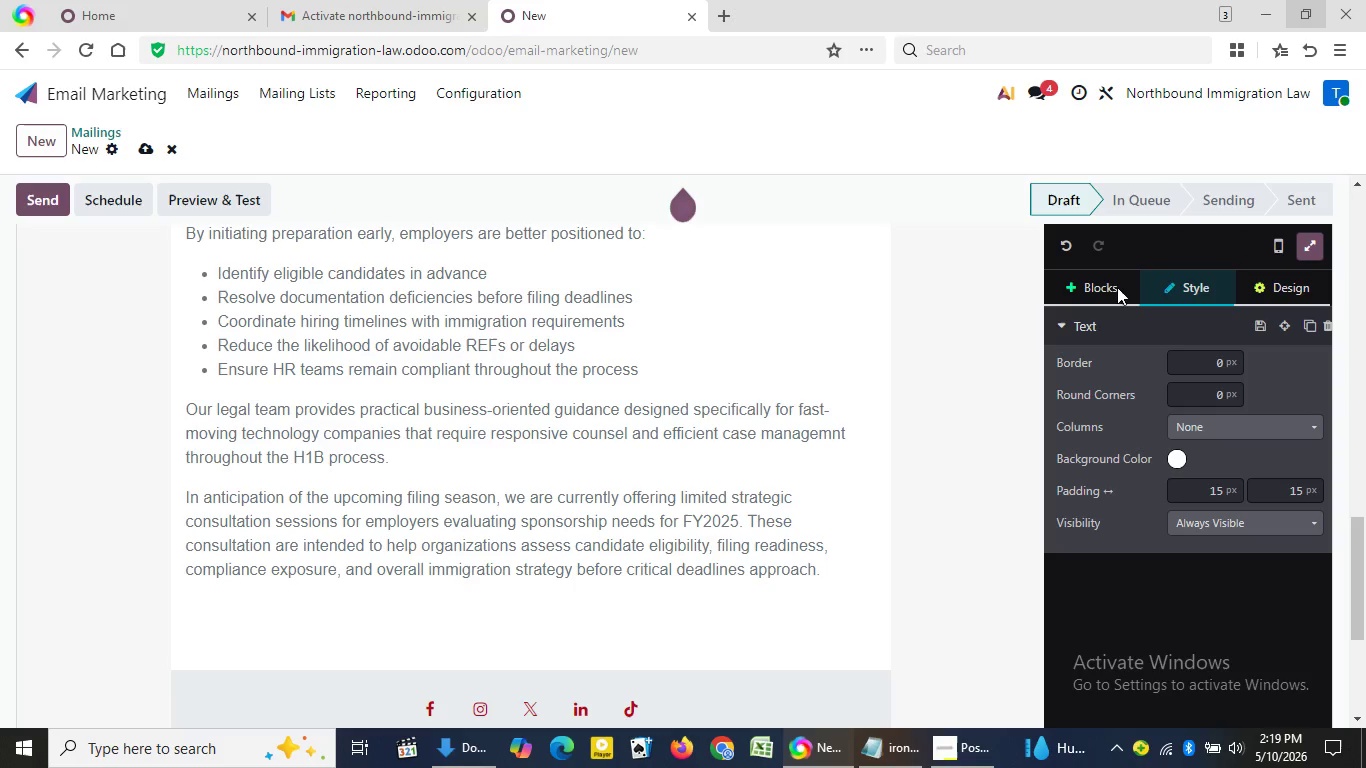 
left_click([1082, 293])
 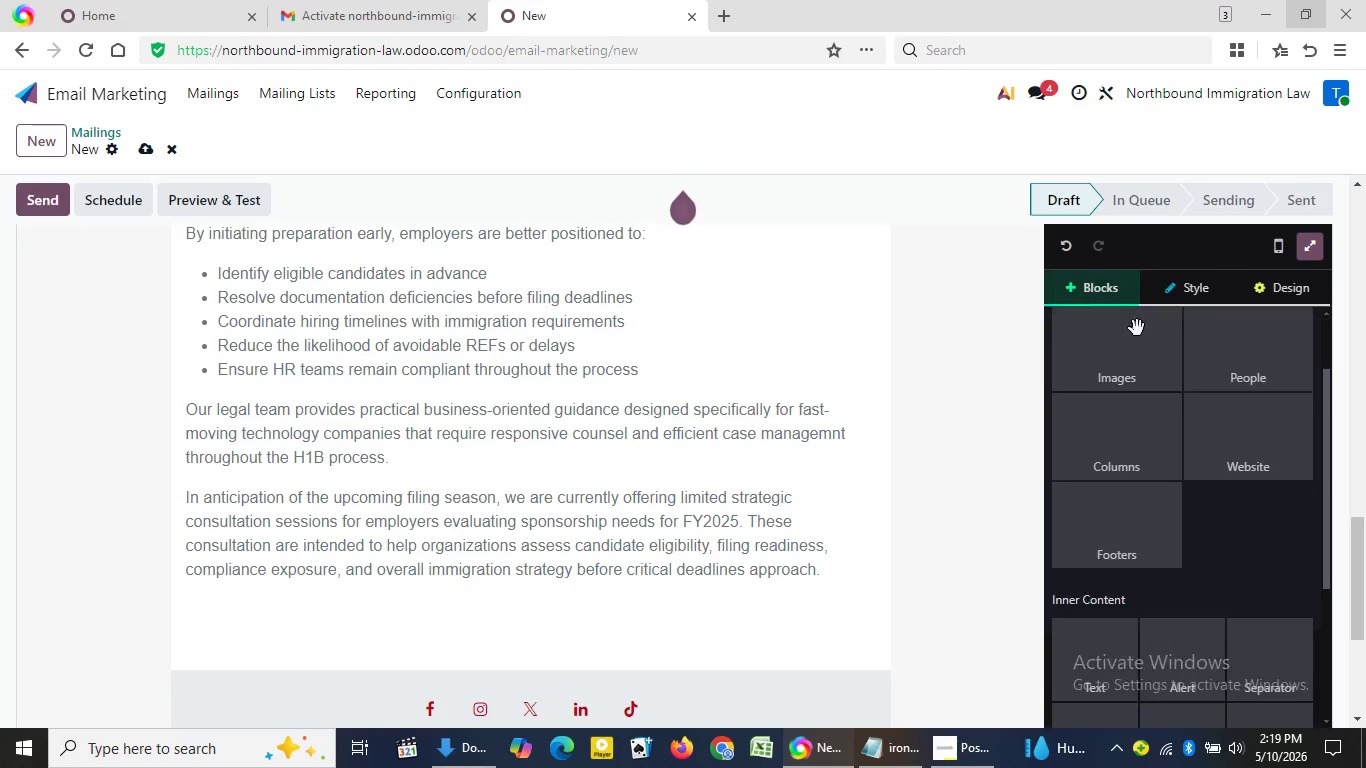 
scroll: coordinate [1157, 422], scroll_direction: down, amount: 15.0
 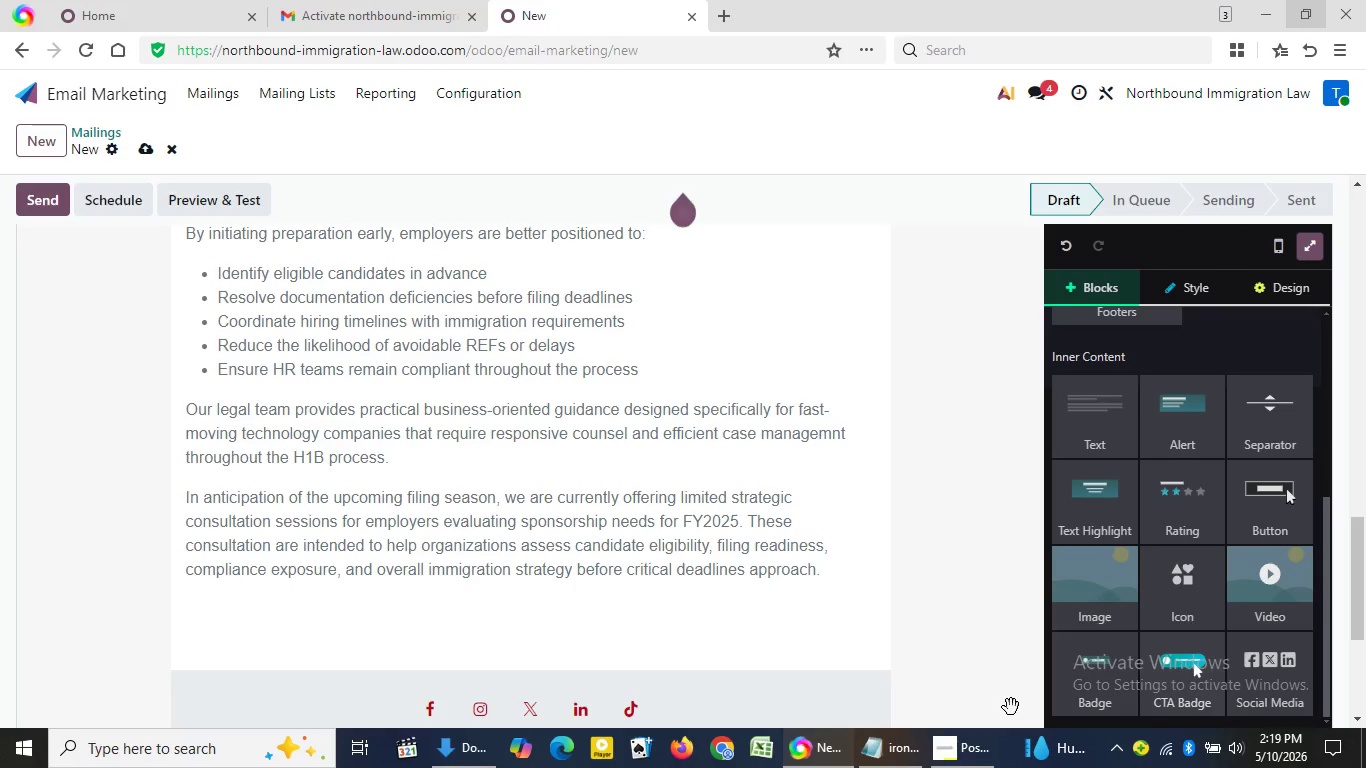 
left_click_drag(start_coordinate=[1177, 674], to_coordinate=[639, 636])
 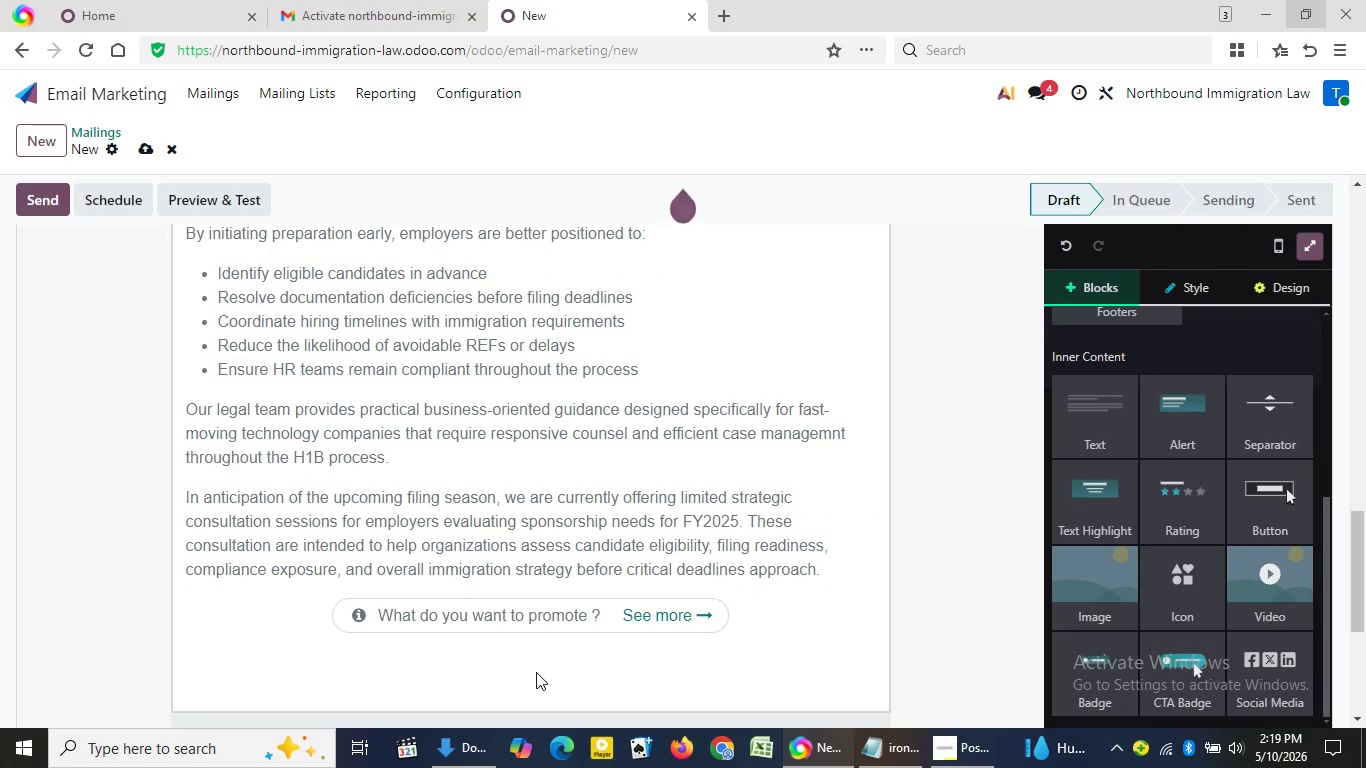 
left_click([536, 672])
 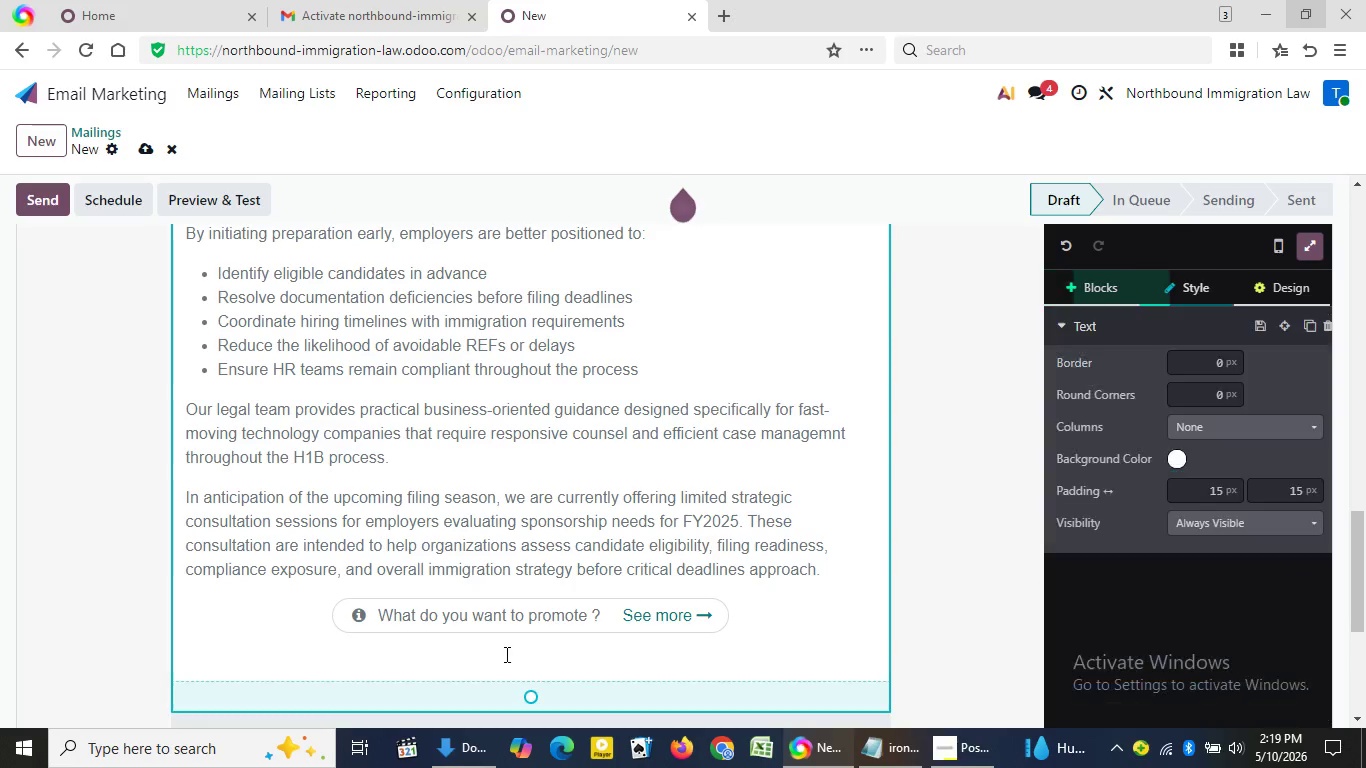 
left_click([522, 665])
 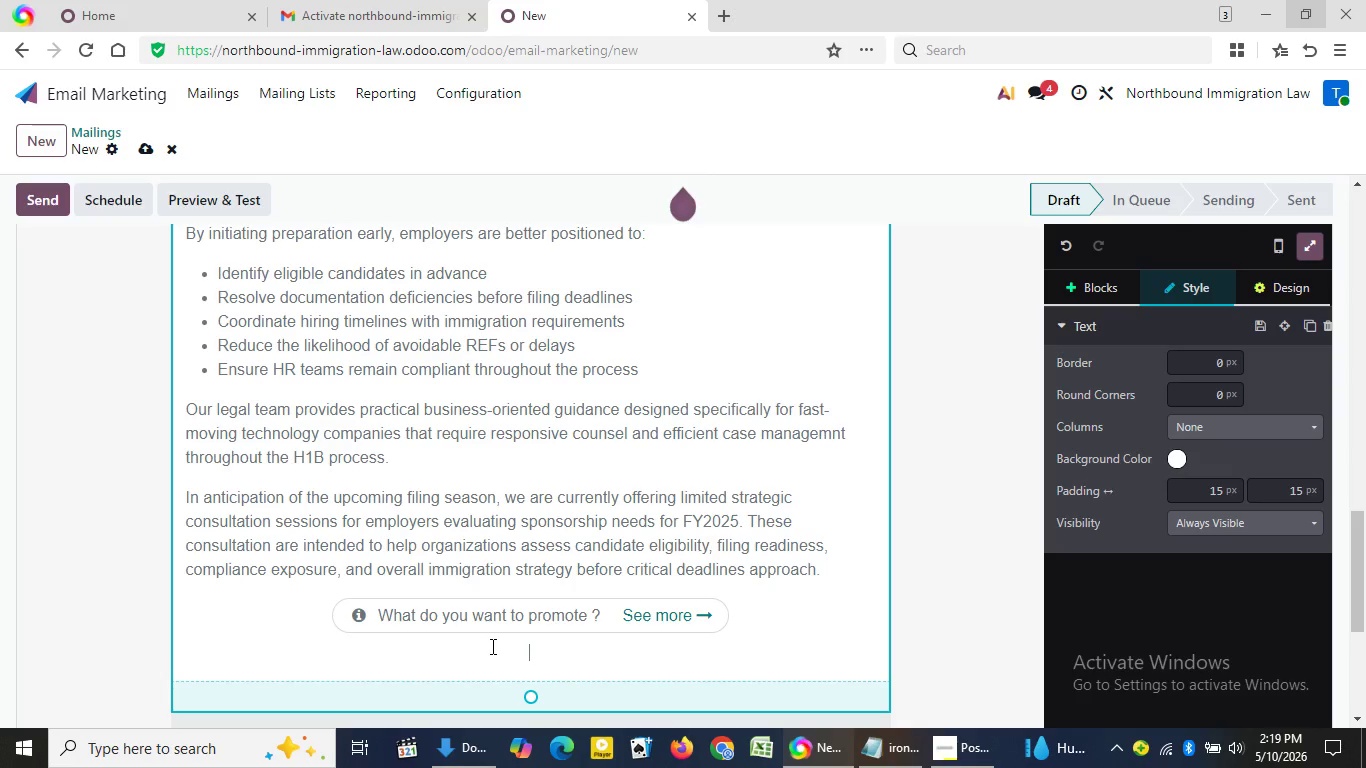 
left_click([491, 646])
 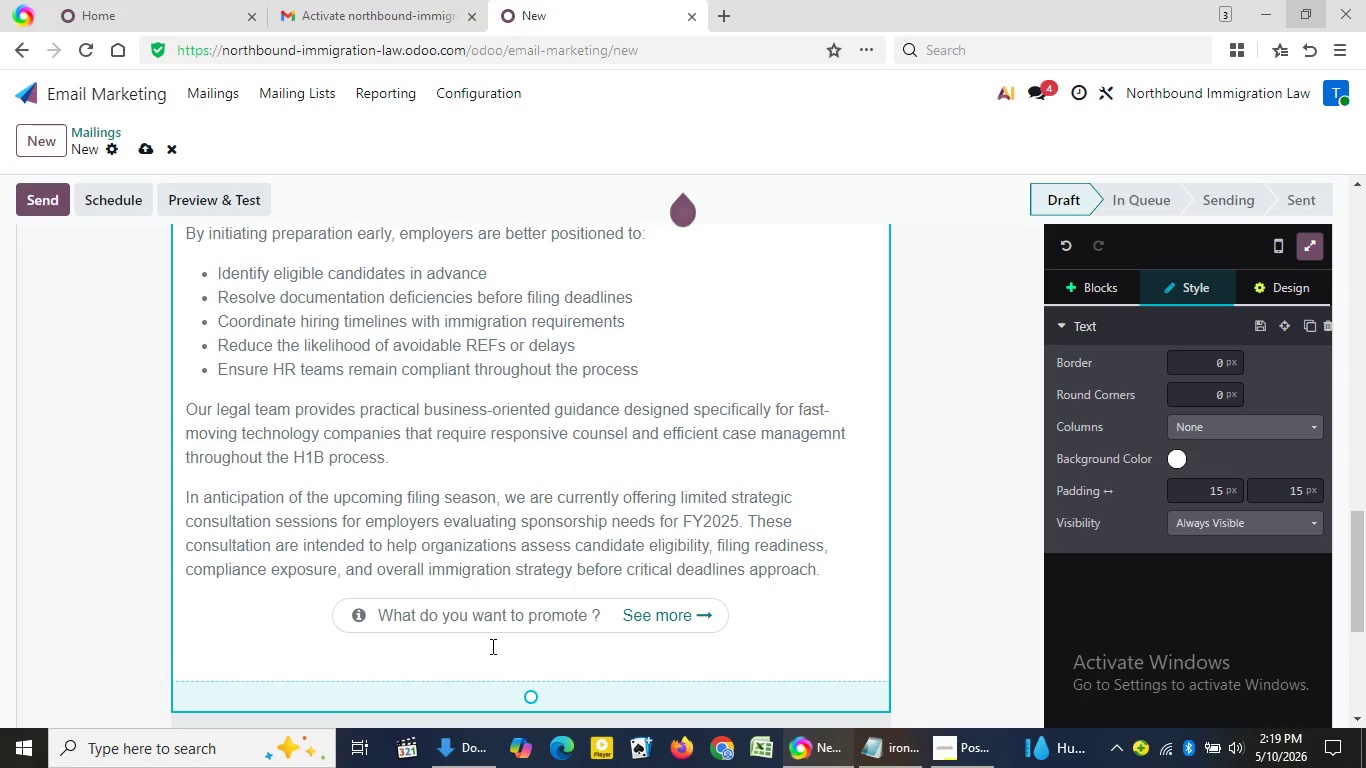 
left_click([491, 646])
 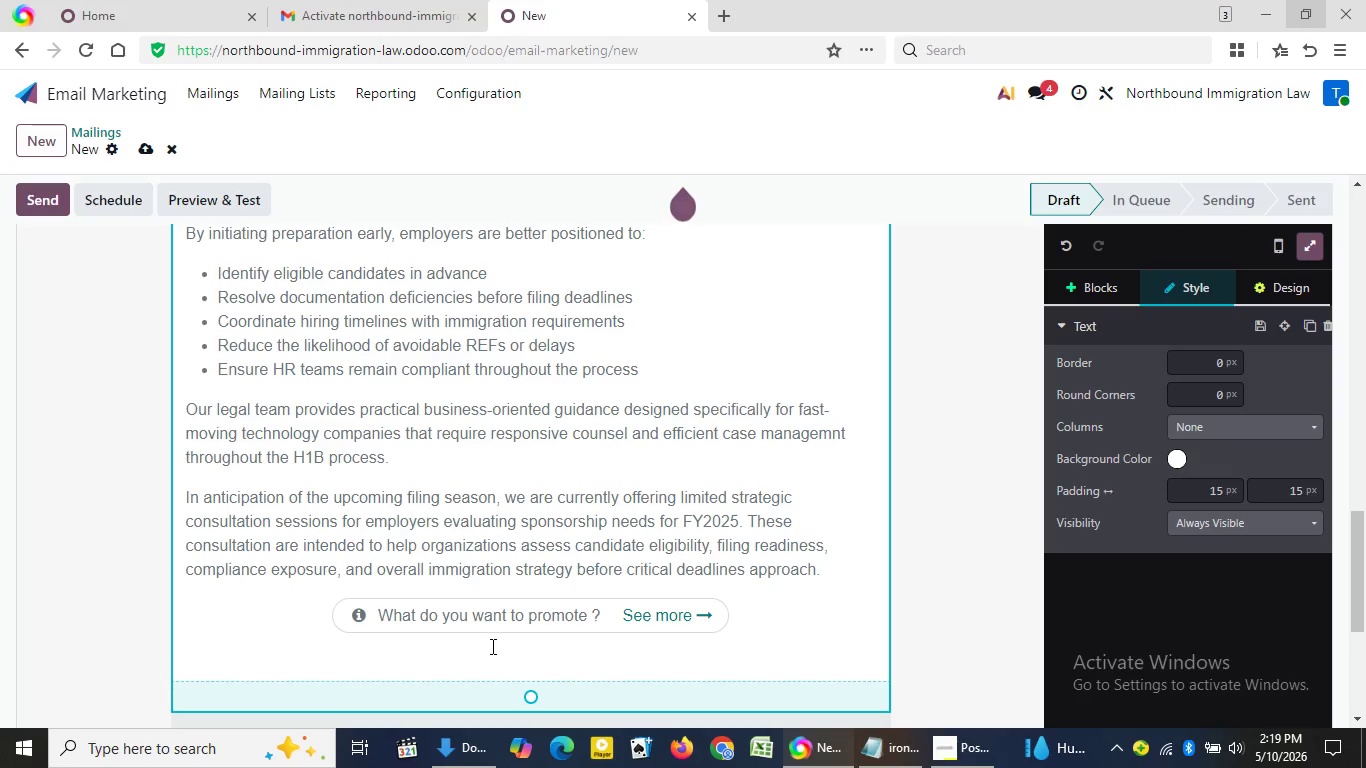 
key(Backspace)
key(Backspace)
type(xxx)
 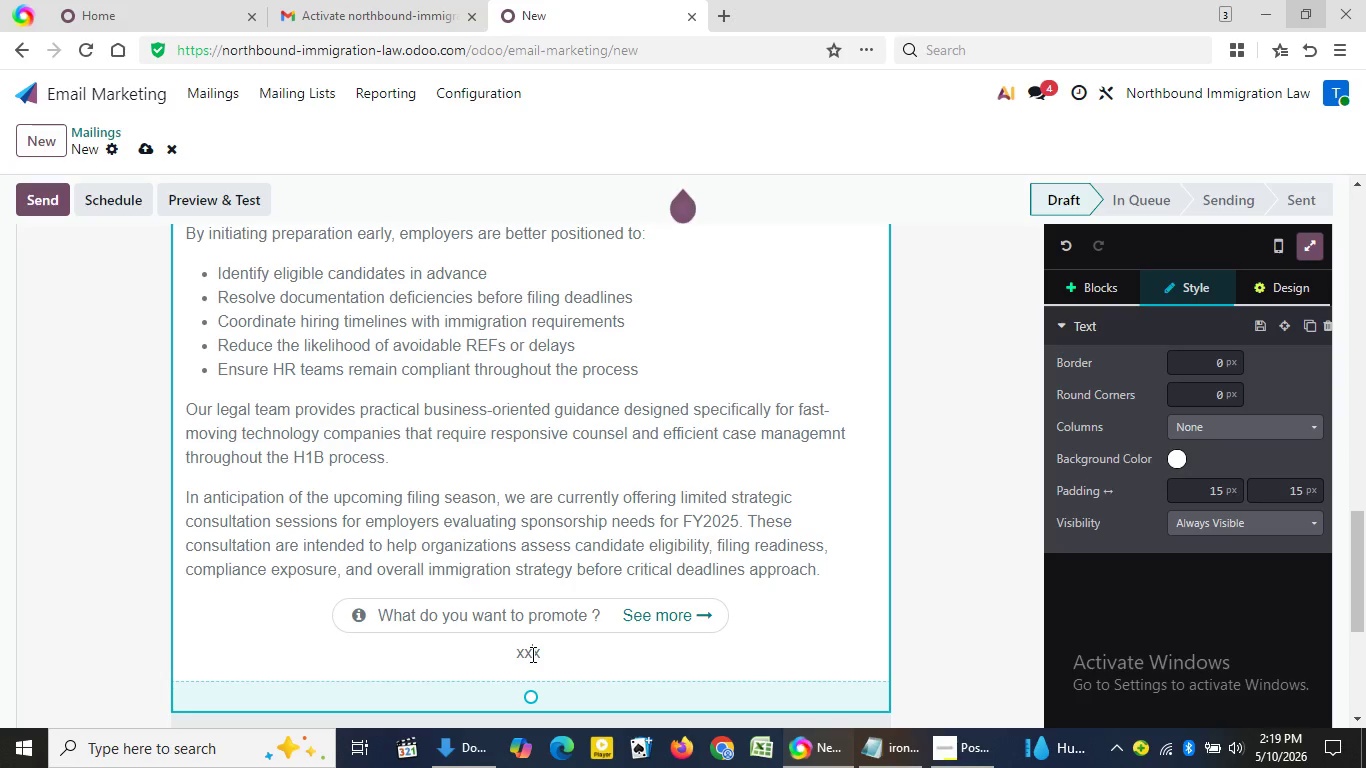 
double_click([531, 654])
 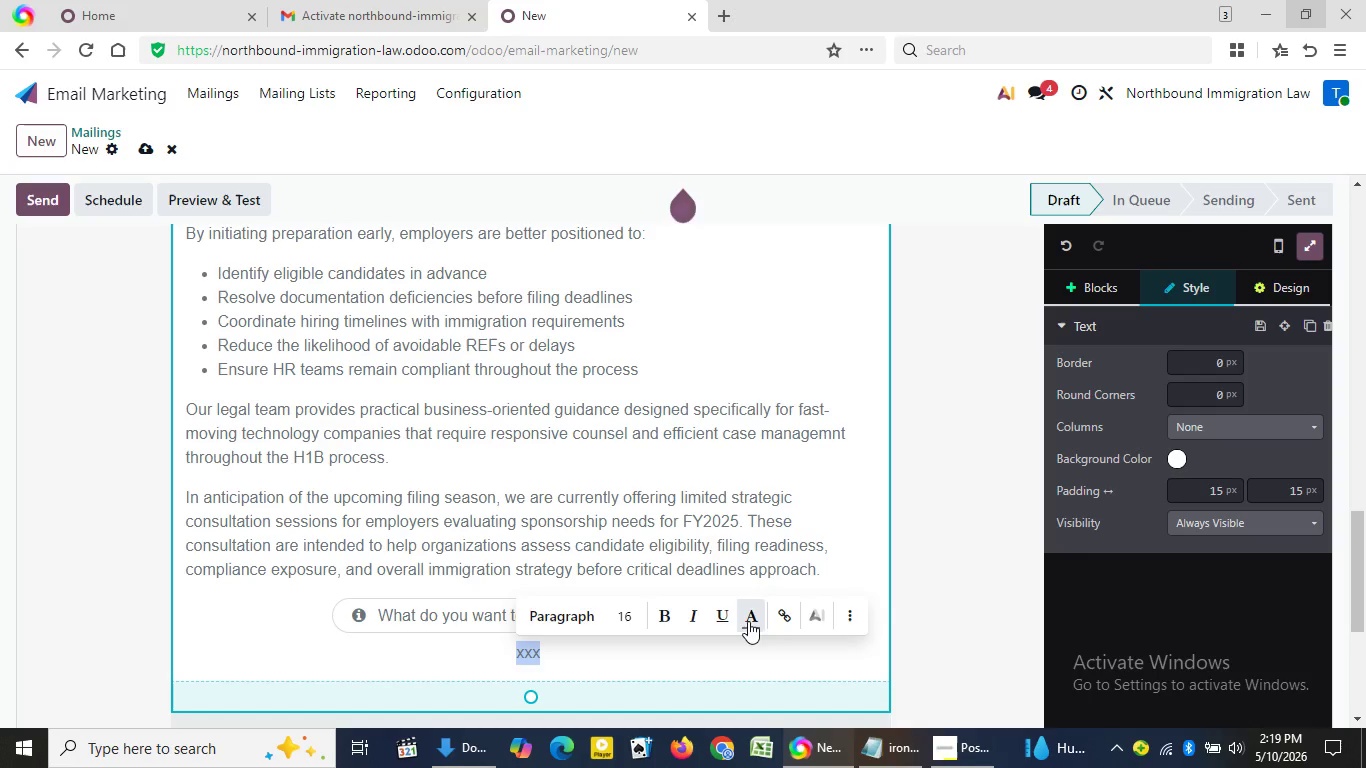 
left_click([748, 621])
 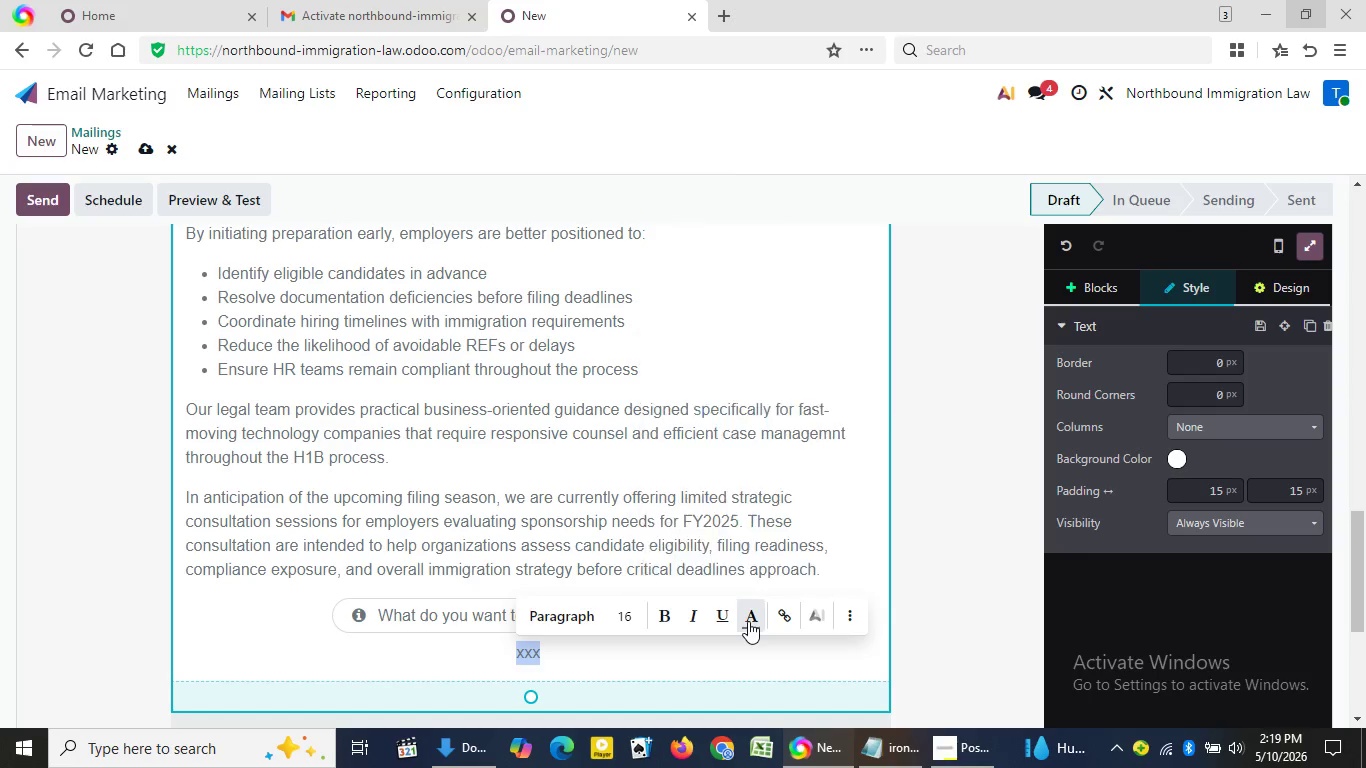 
left_click([748, 621])
 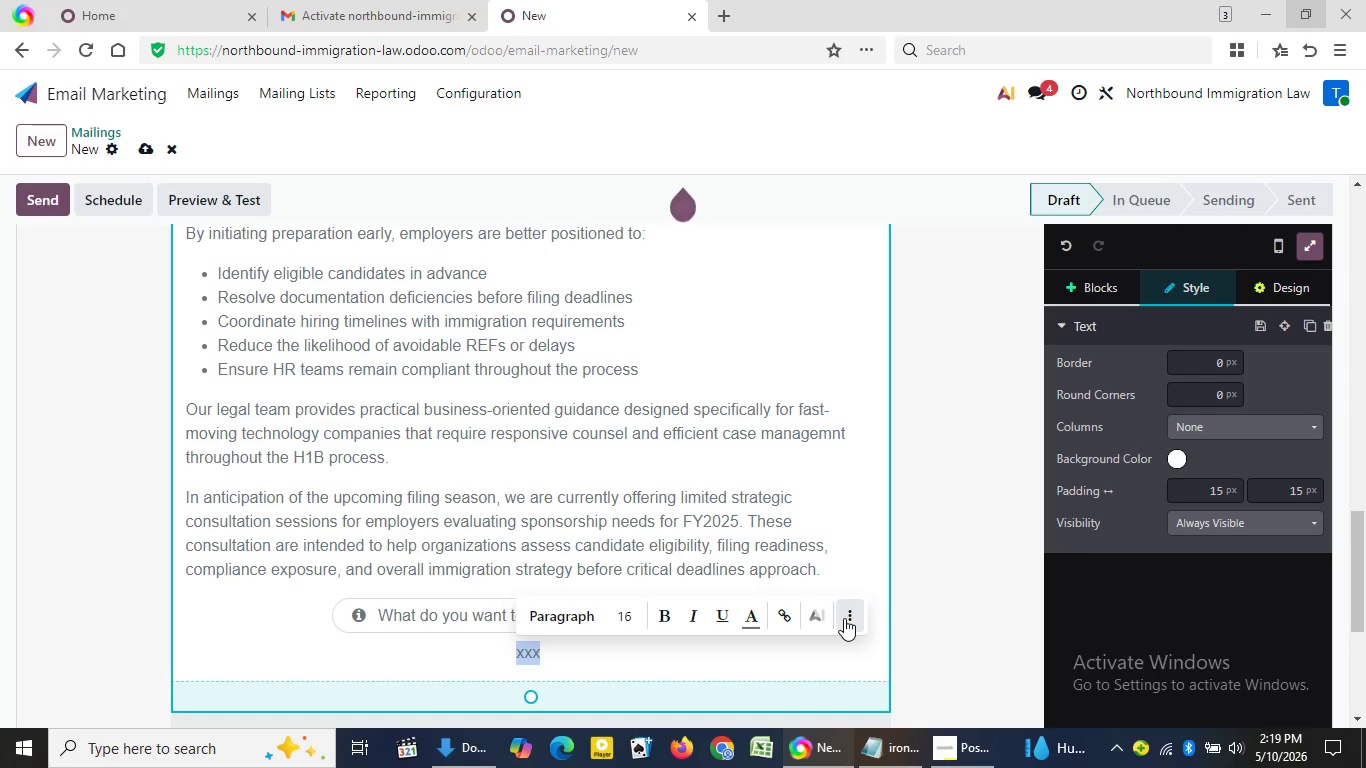 
left_click([844, 618])
 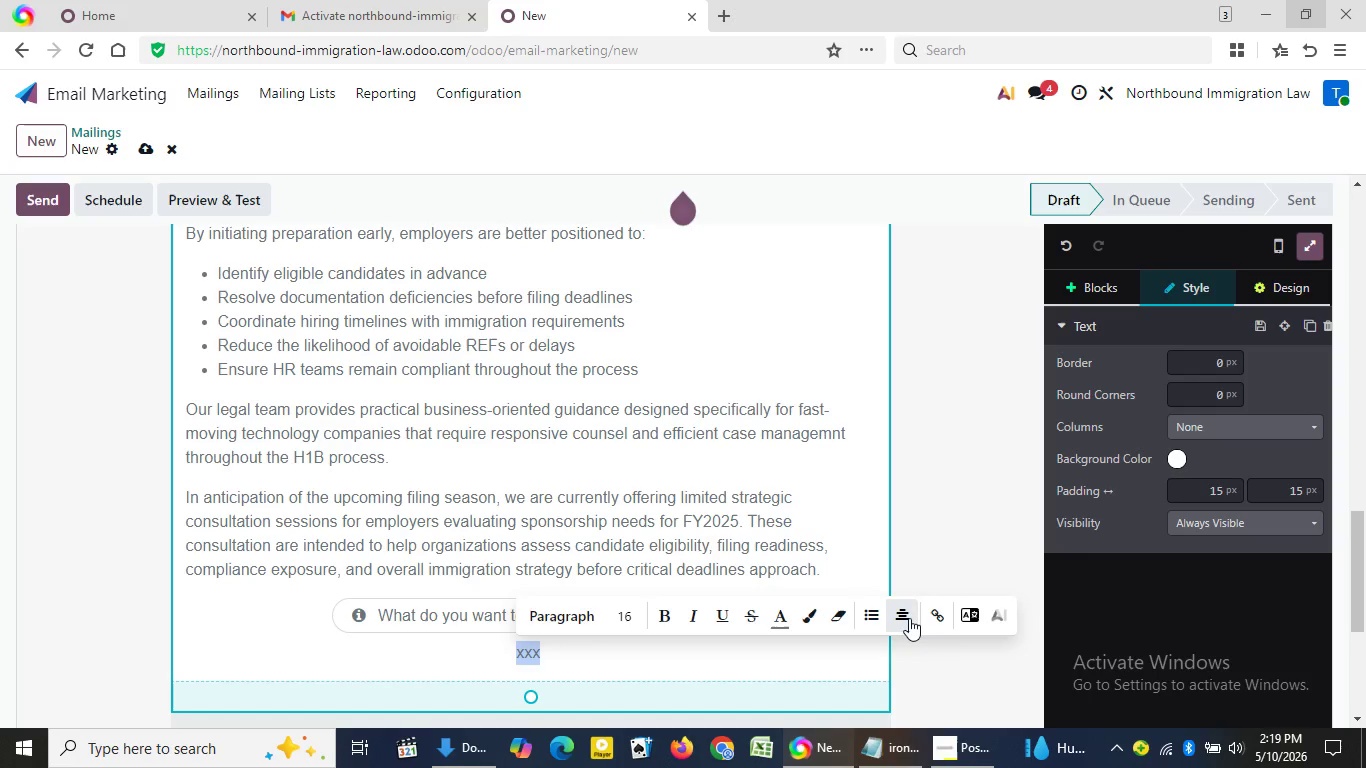 
left_click([909, 618])
 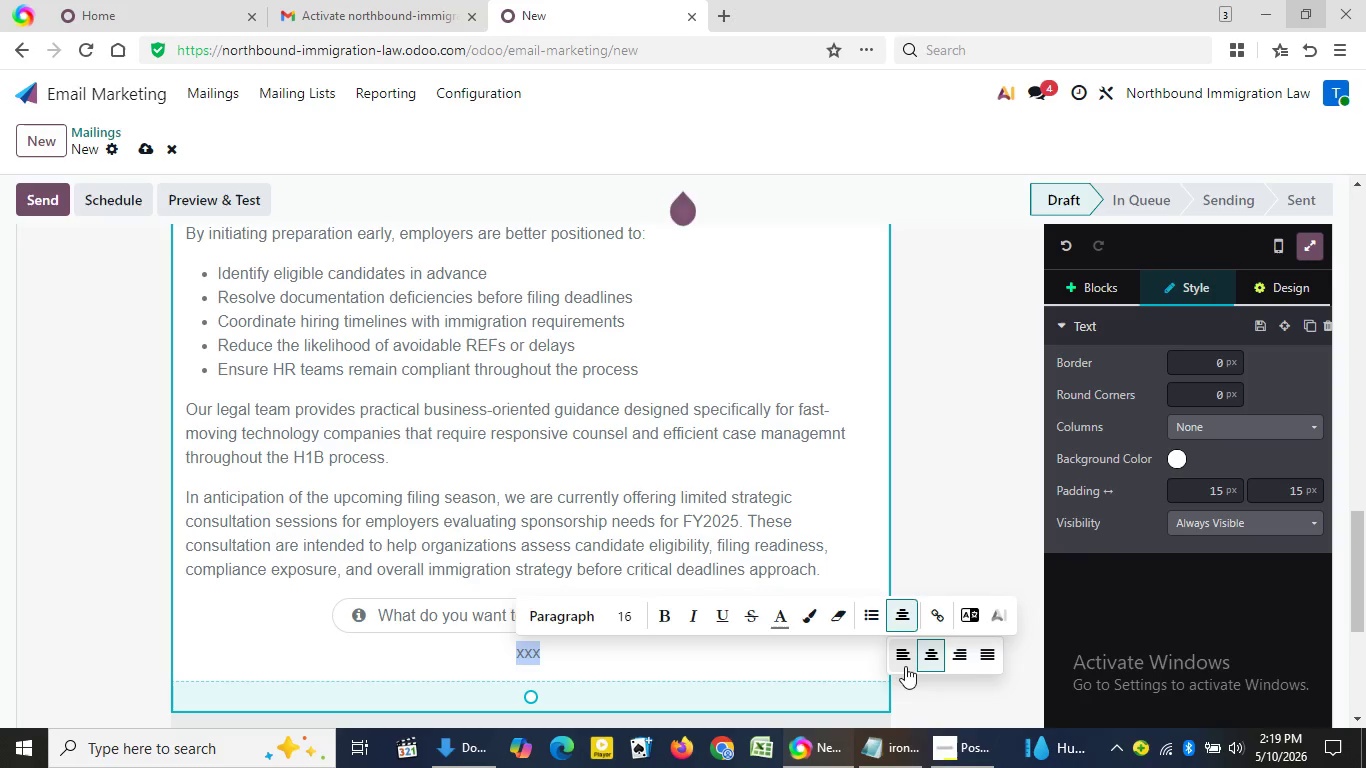 
left_click([905, 666])
 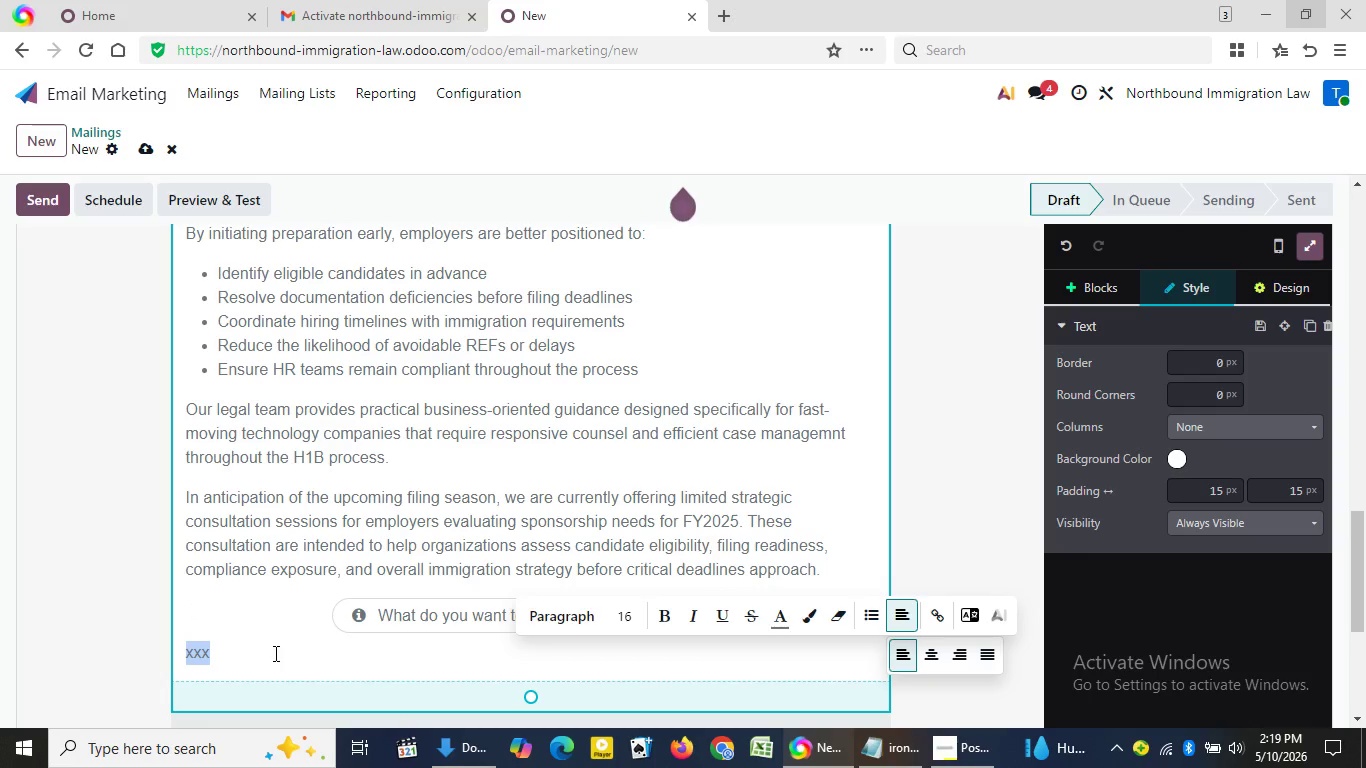 
left_click([274, 653])
 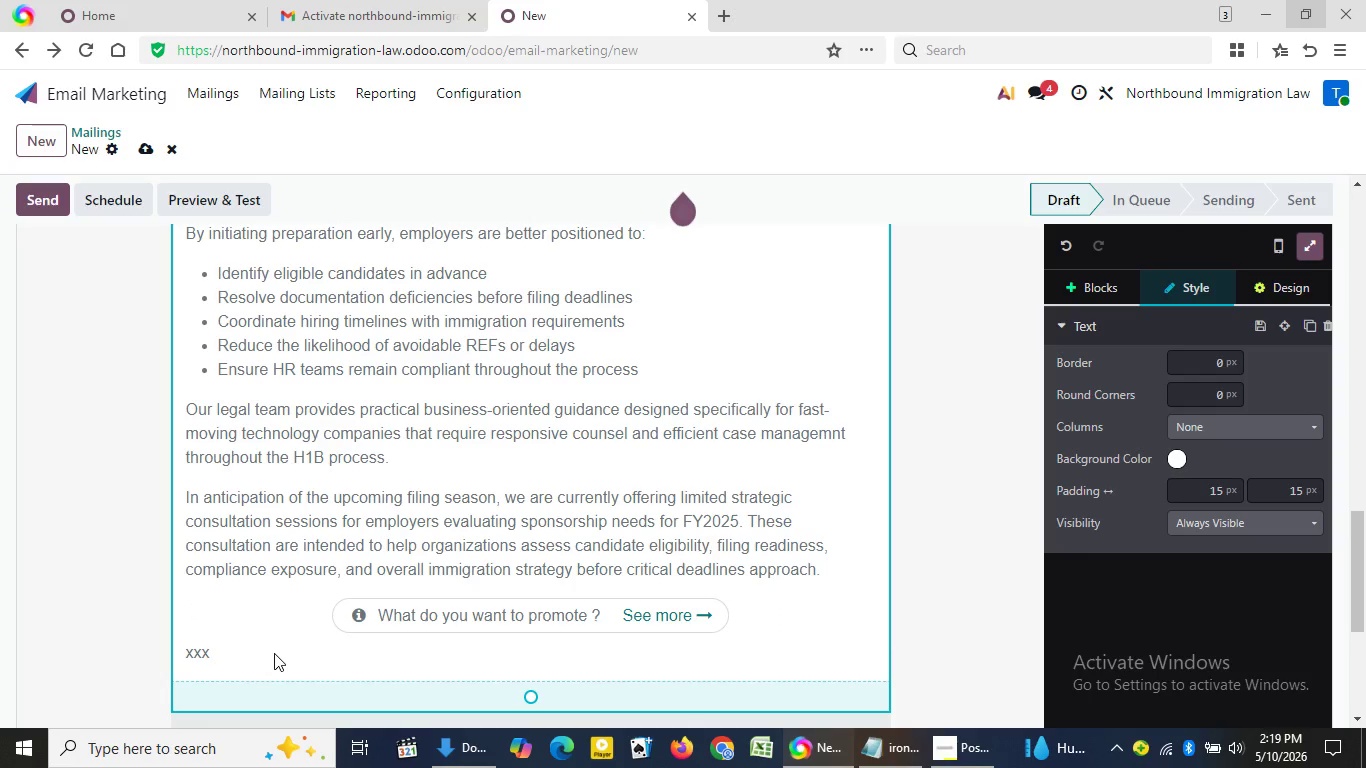 
key(Backspace)
 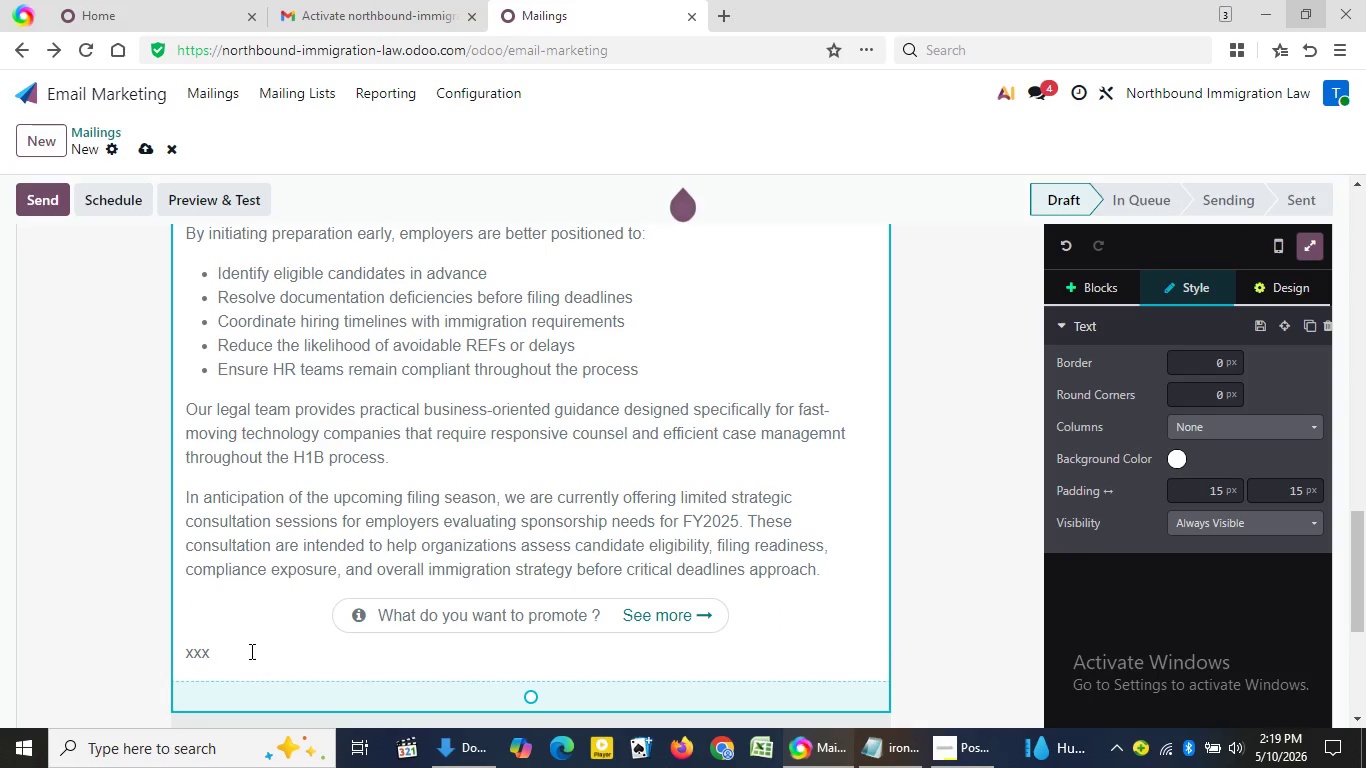 
left_click([251, 650])
 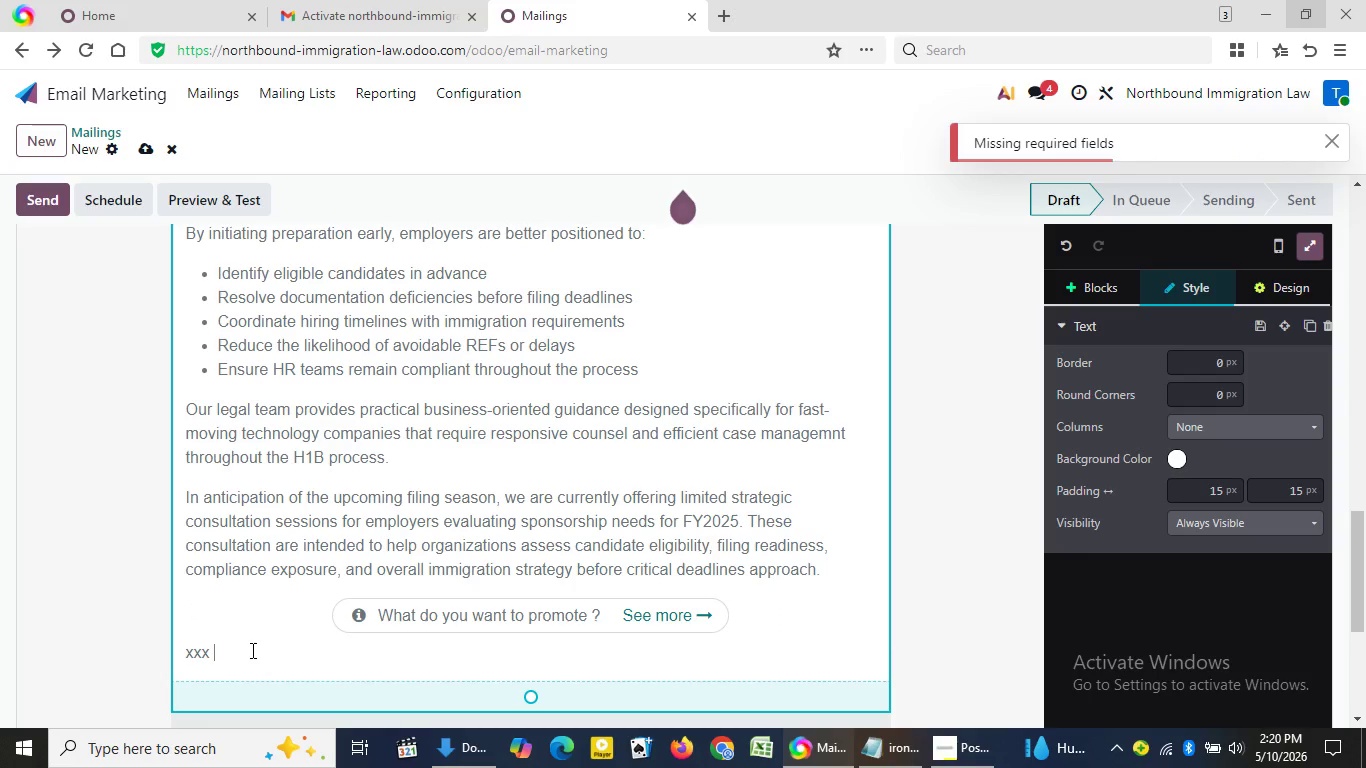 
key(Backspace)
 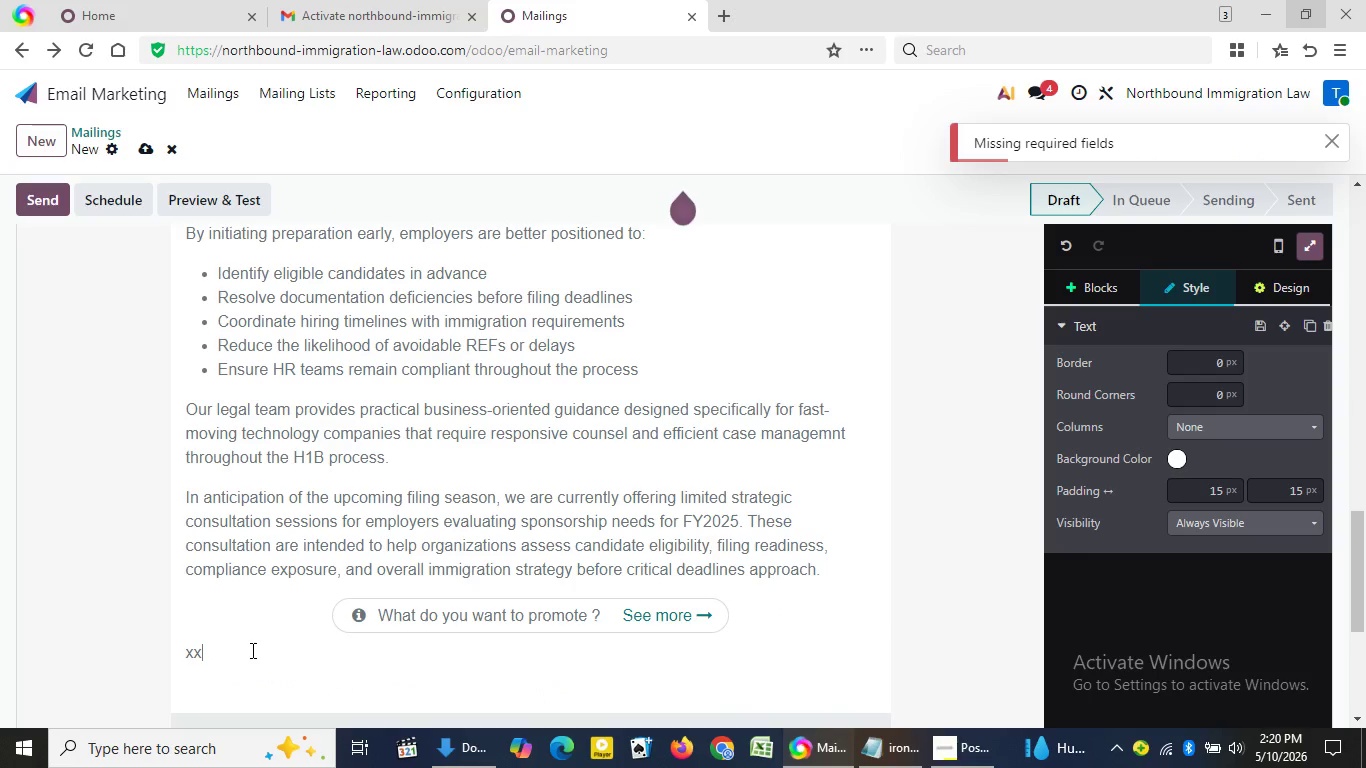 
key(Backspace)
 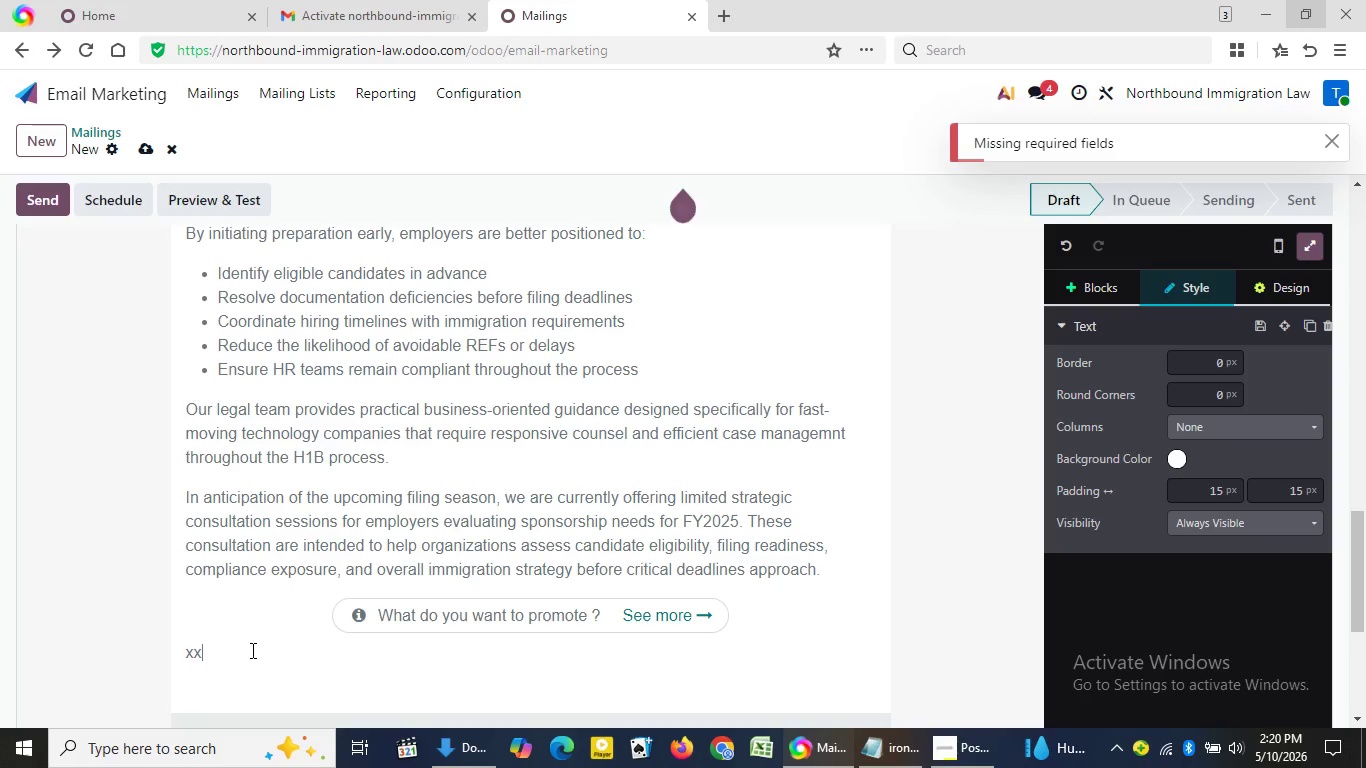 
key(Backspace)
 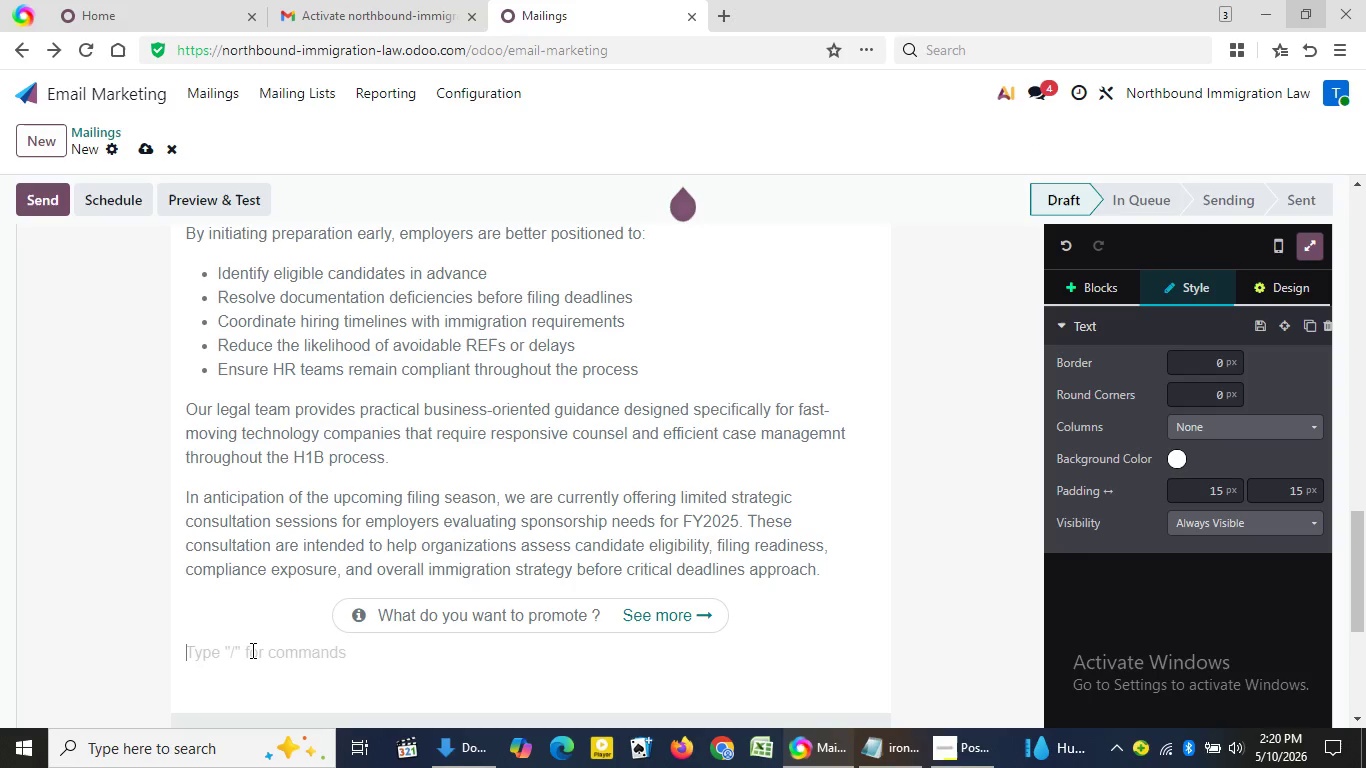 
key(Backspace)
 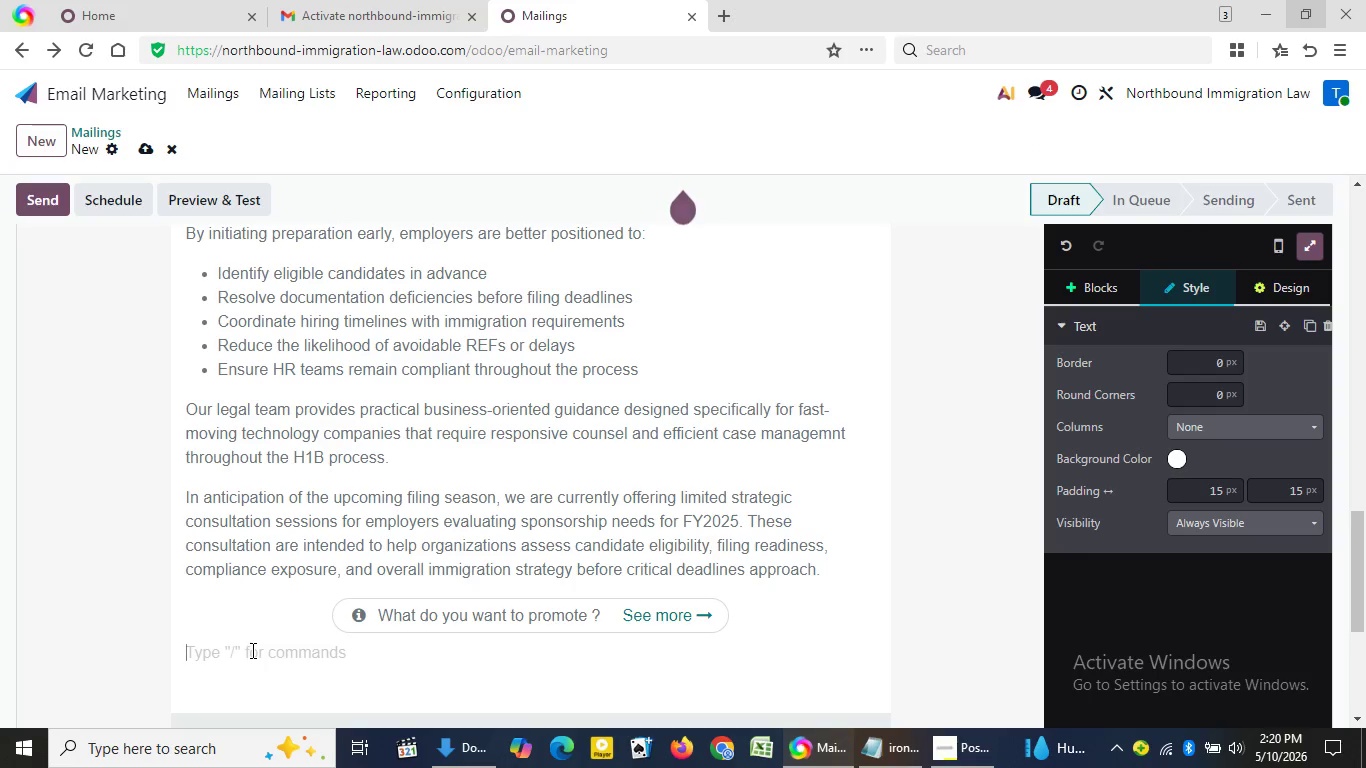 
type(Whether your organization is preparing o)
key(Backspace)
type(its first H-1B filing p)
key(Backspace)
type(or managing multiple candidates across departments, Northbound Immu)
key(Backspace)
type(igration Law can provide the legal guidance and opert)
key(Backspace)
type(ational support necessary to navigate )
 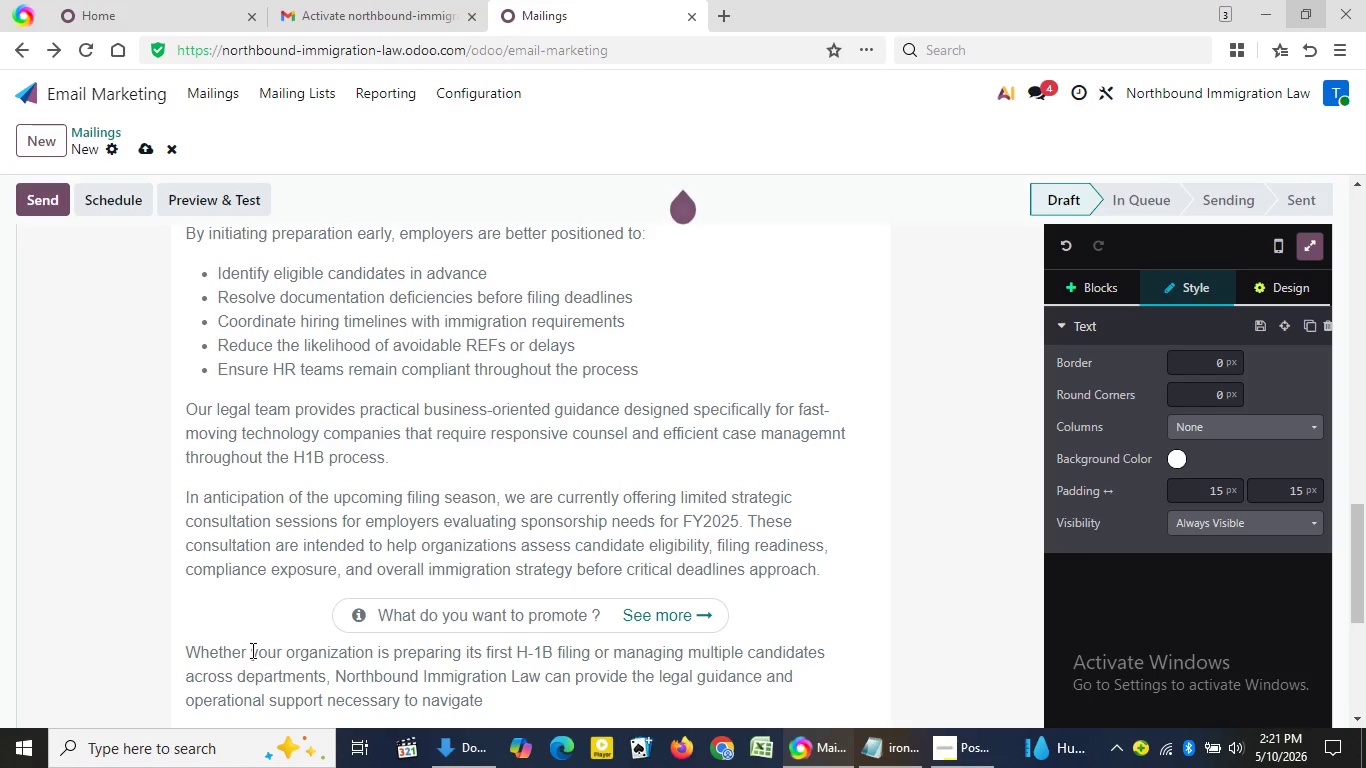 
double_click([85, 496])
 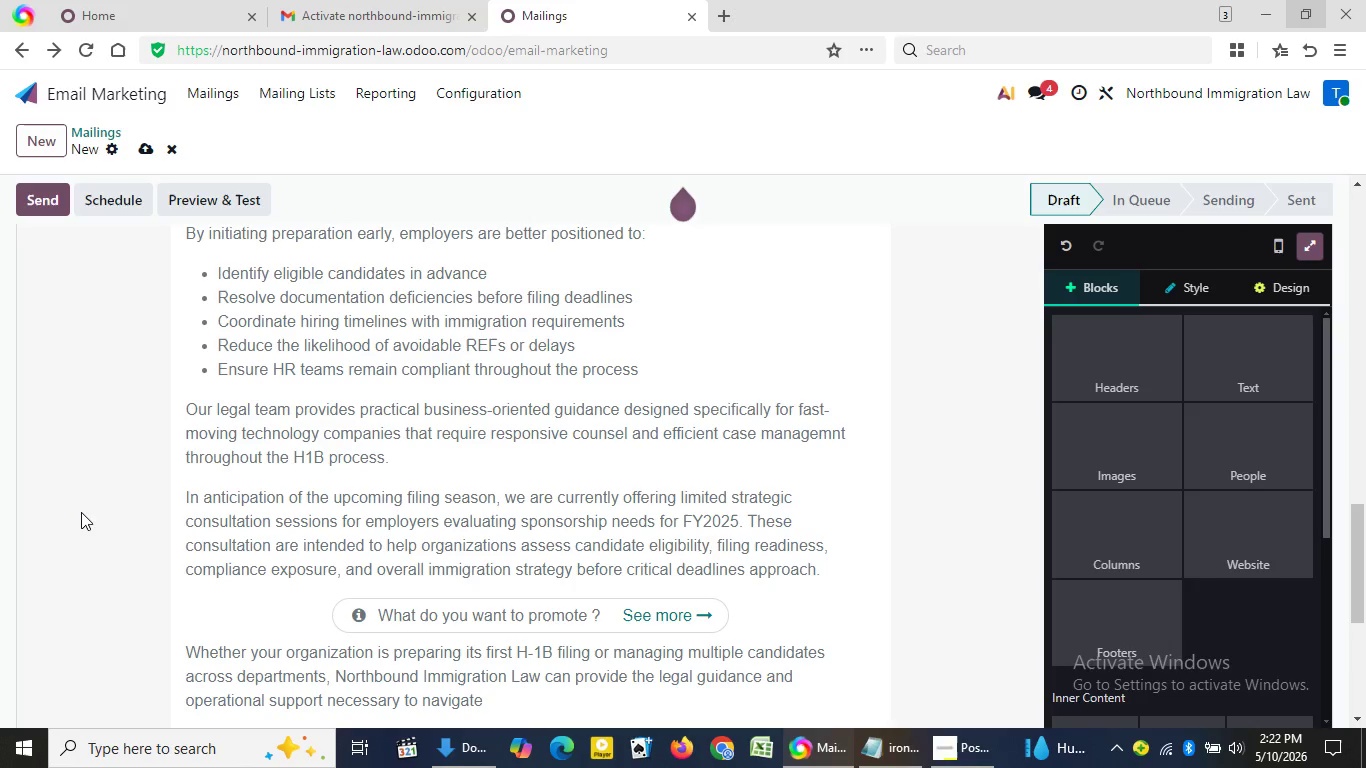 
triple_click([83, 503])
 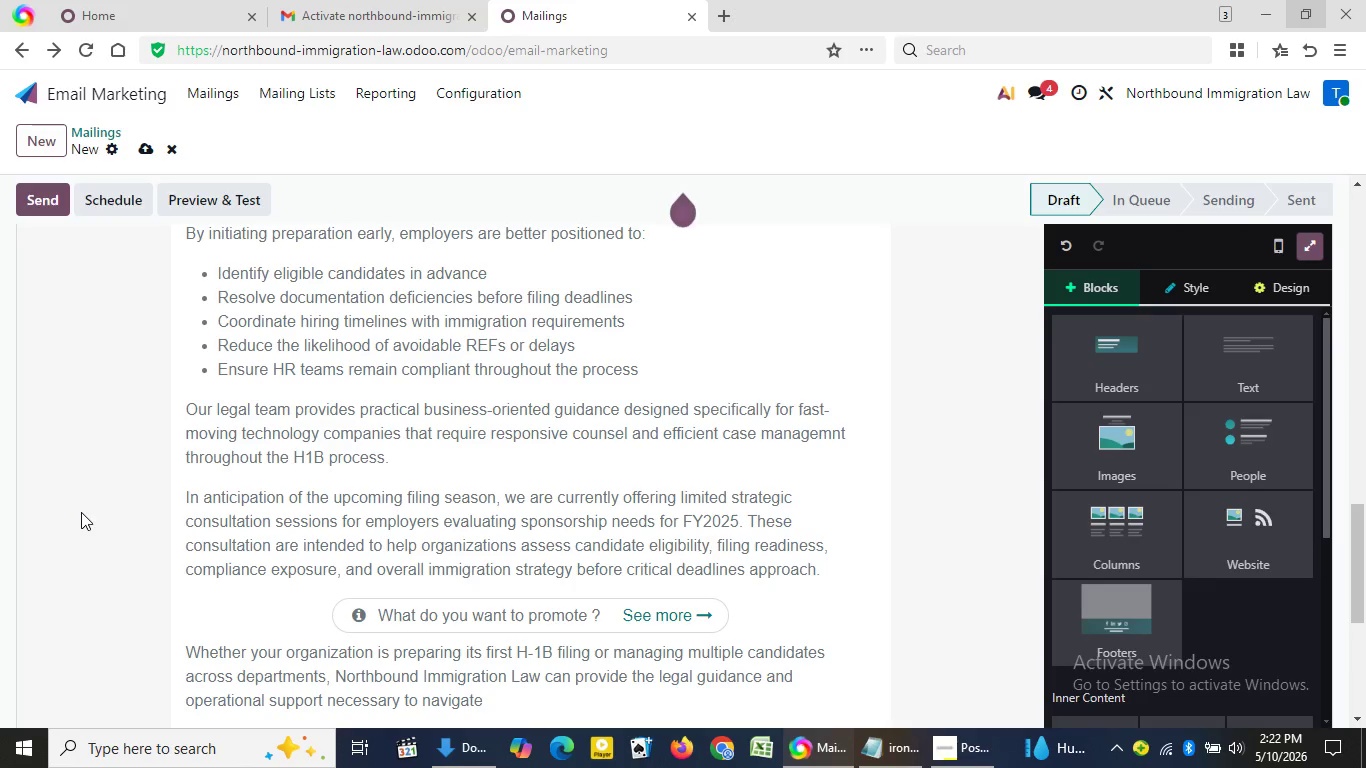 
double_click([81, 512])
 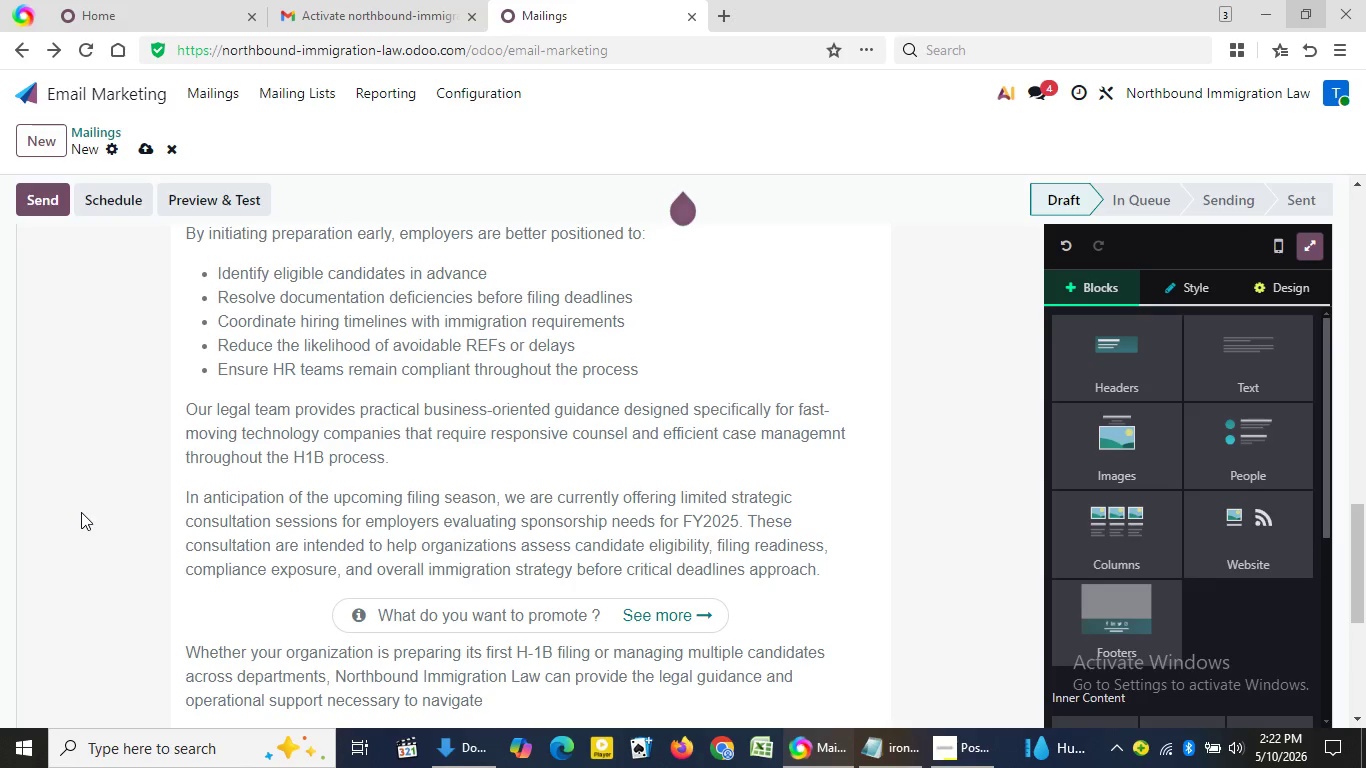 
double_click([81, 512])
 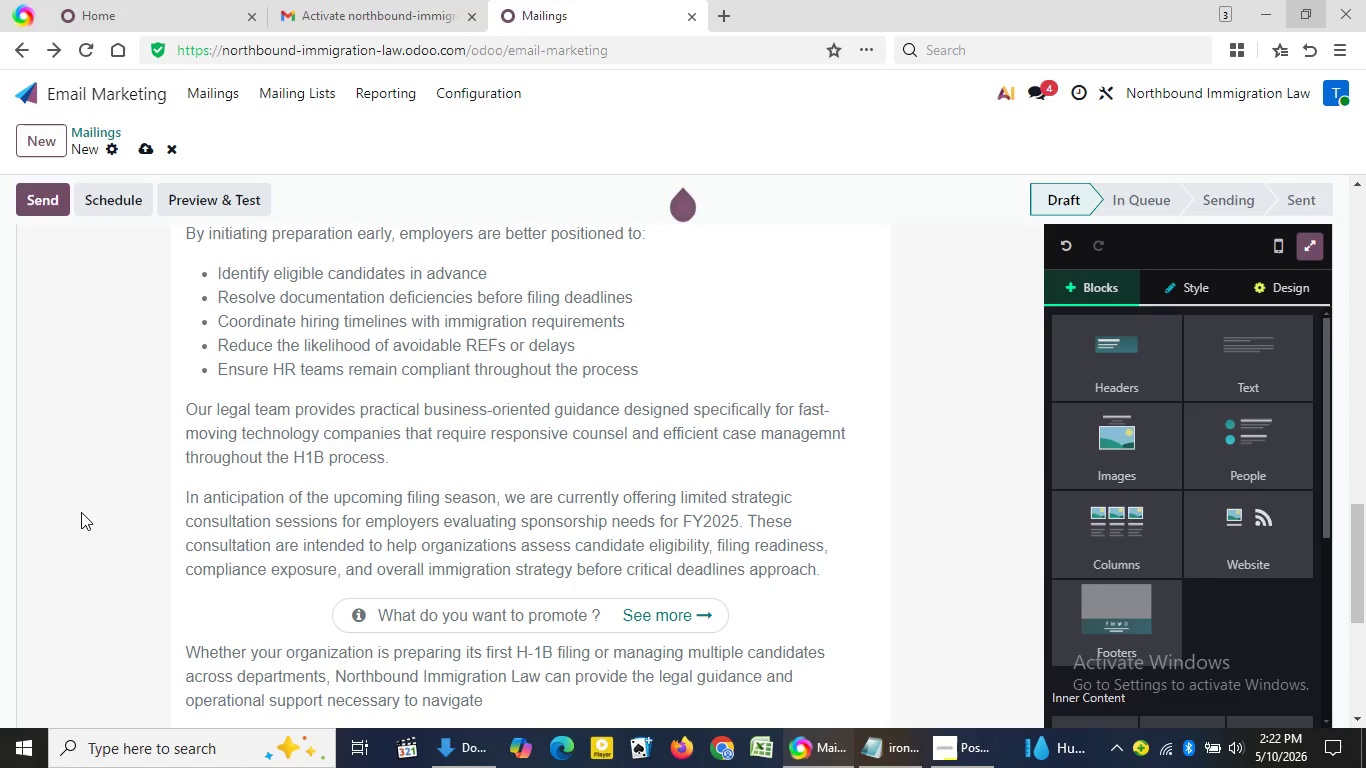 
triple_click([81, 512])
 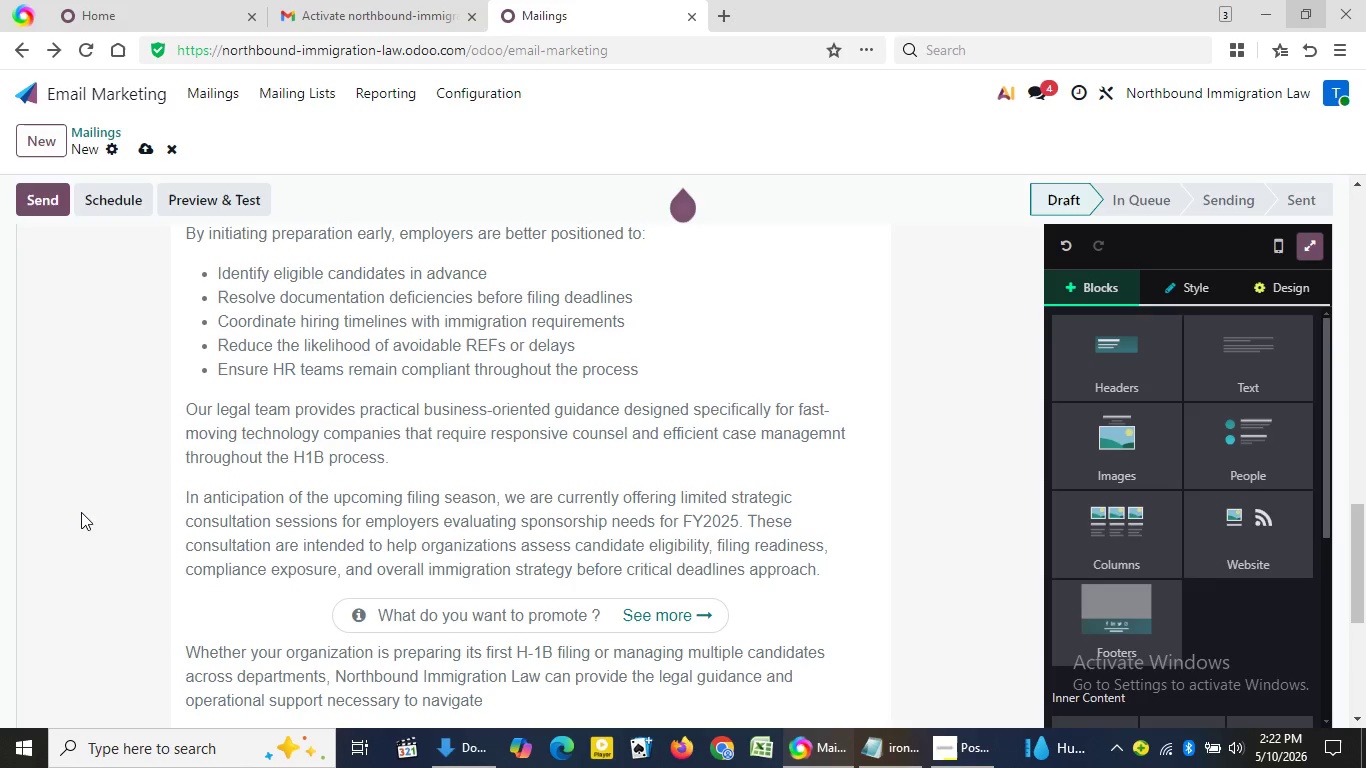 
triple_click([81, 512])
 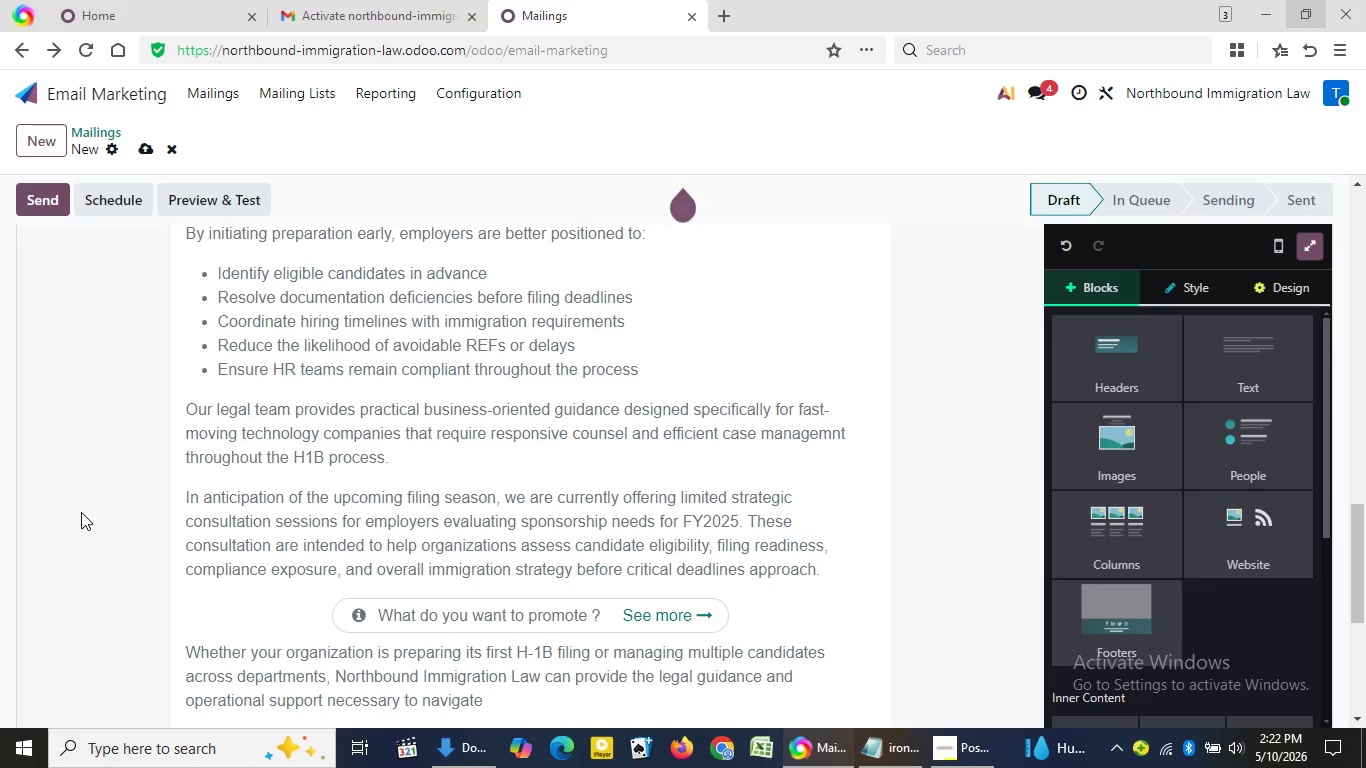 
triple_click([81, 512])
 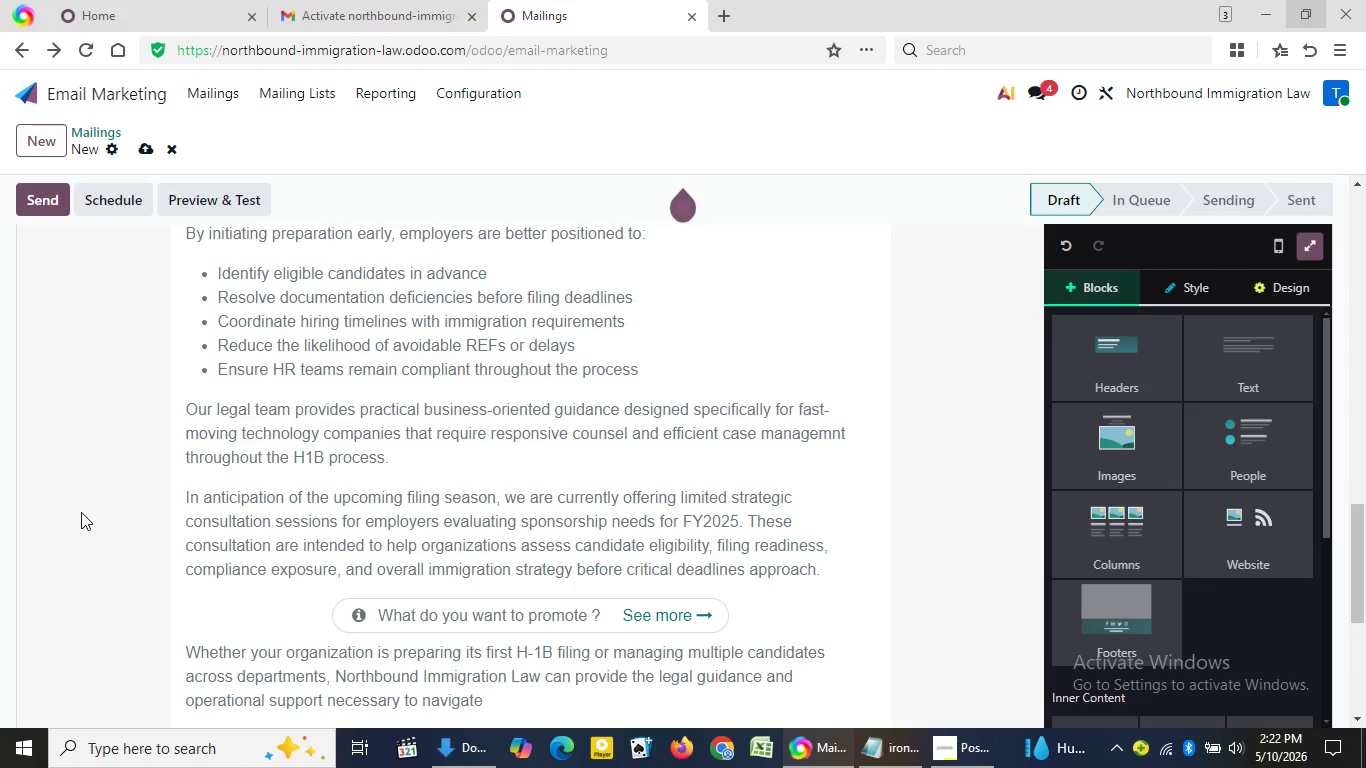 
triple_click([81, 512])
 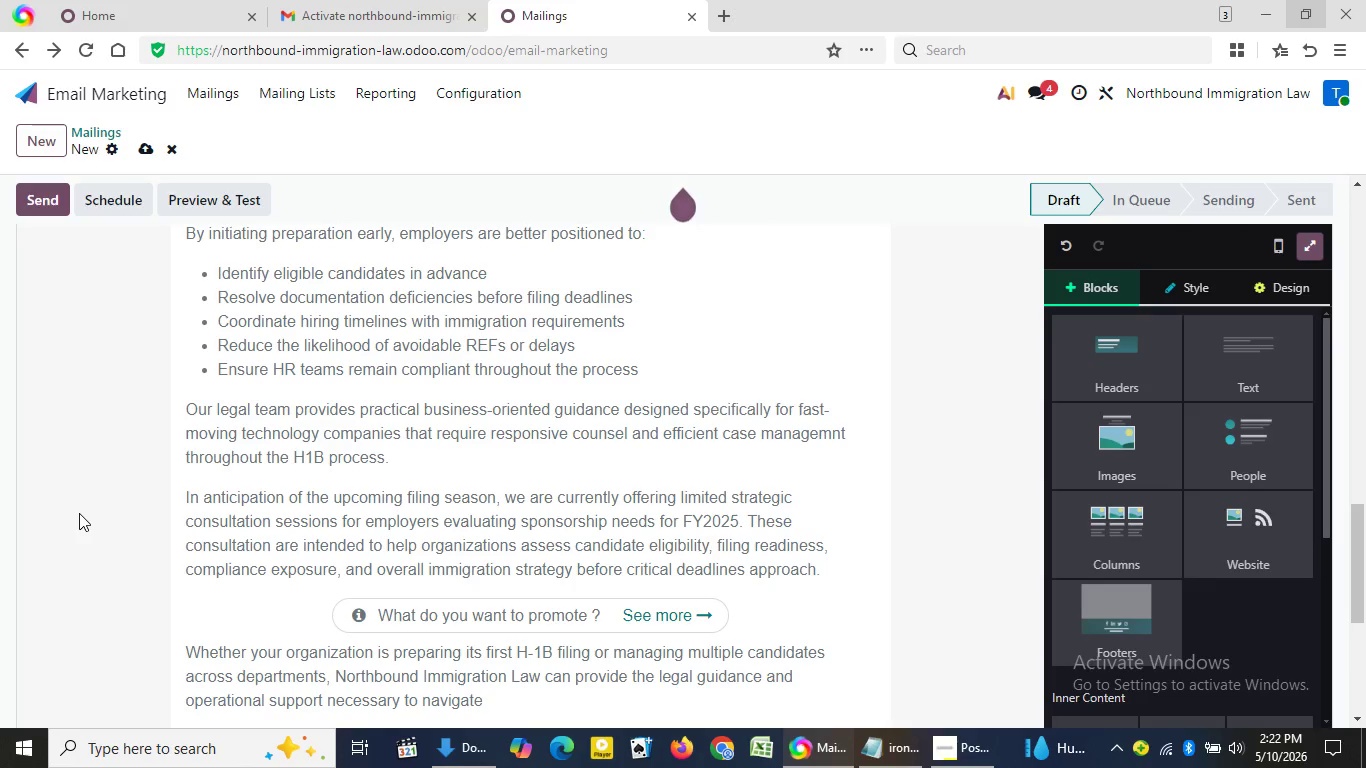 
triple_click([79, 513])
 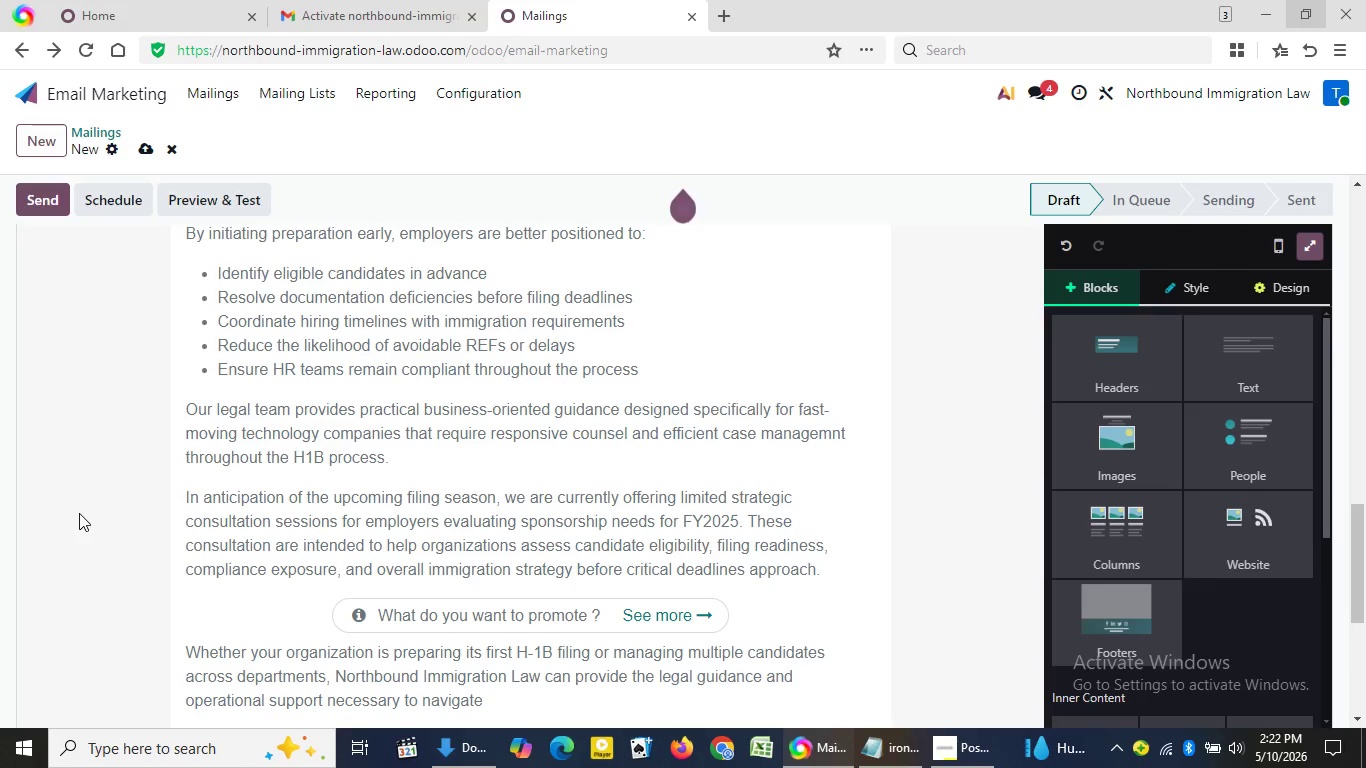 
triple_click([79, 513])
 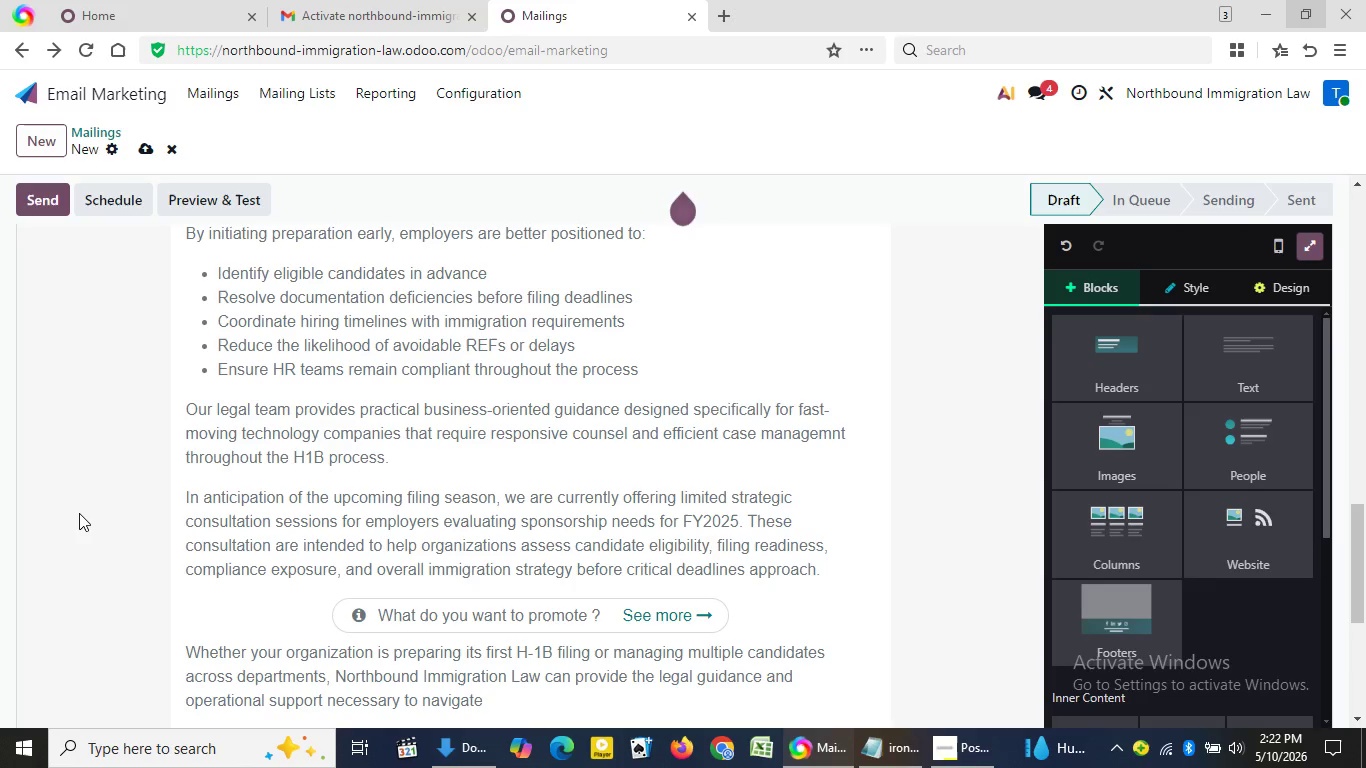 
triple_click([79, 513])
 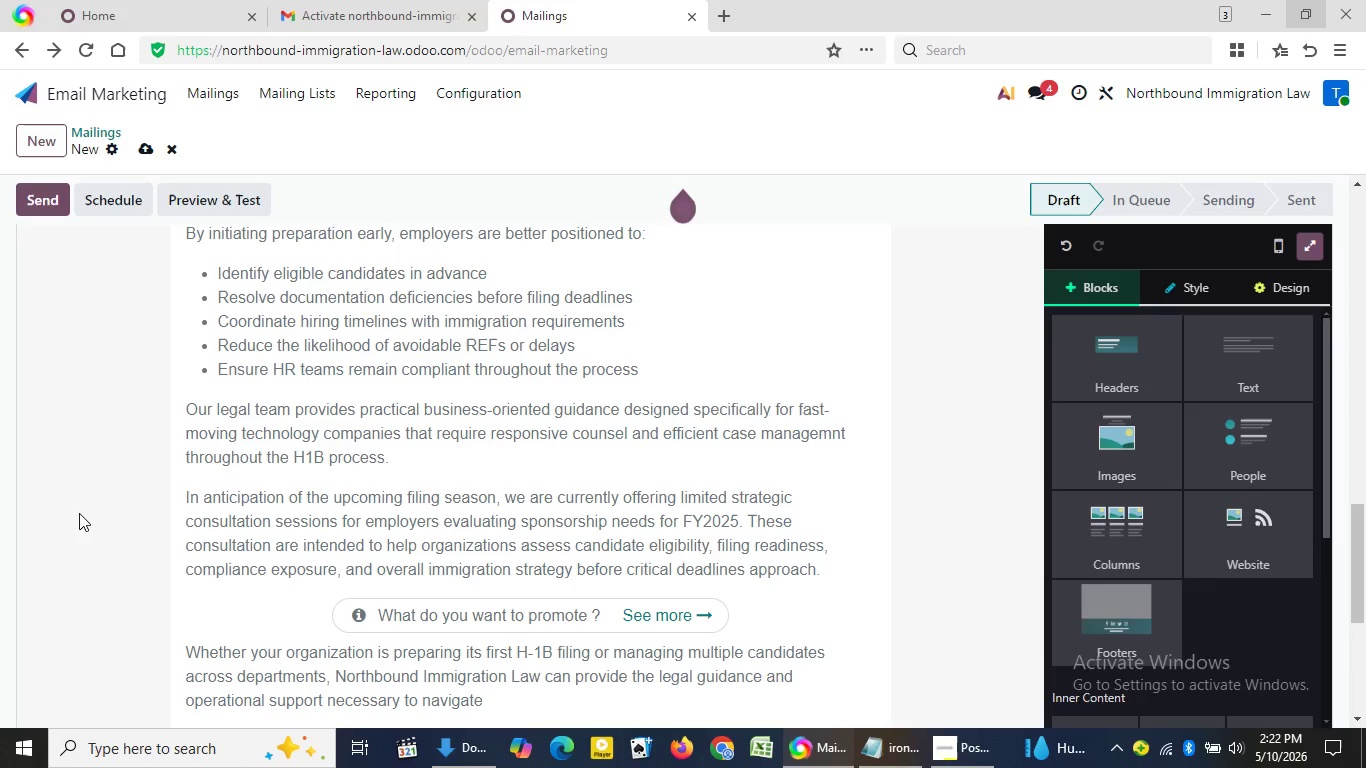 
triple_click([79, 513])
 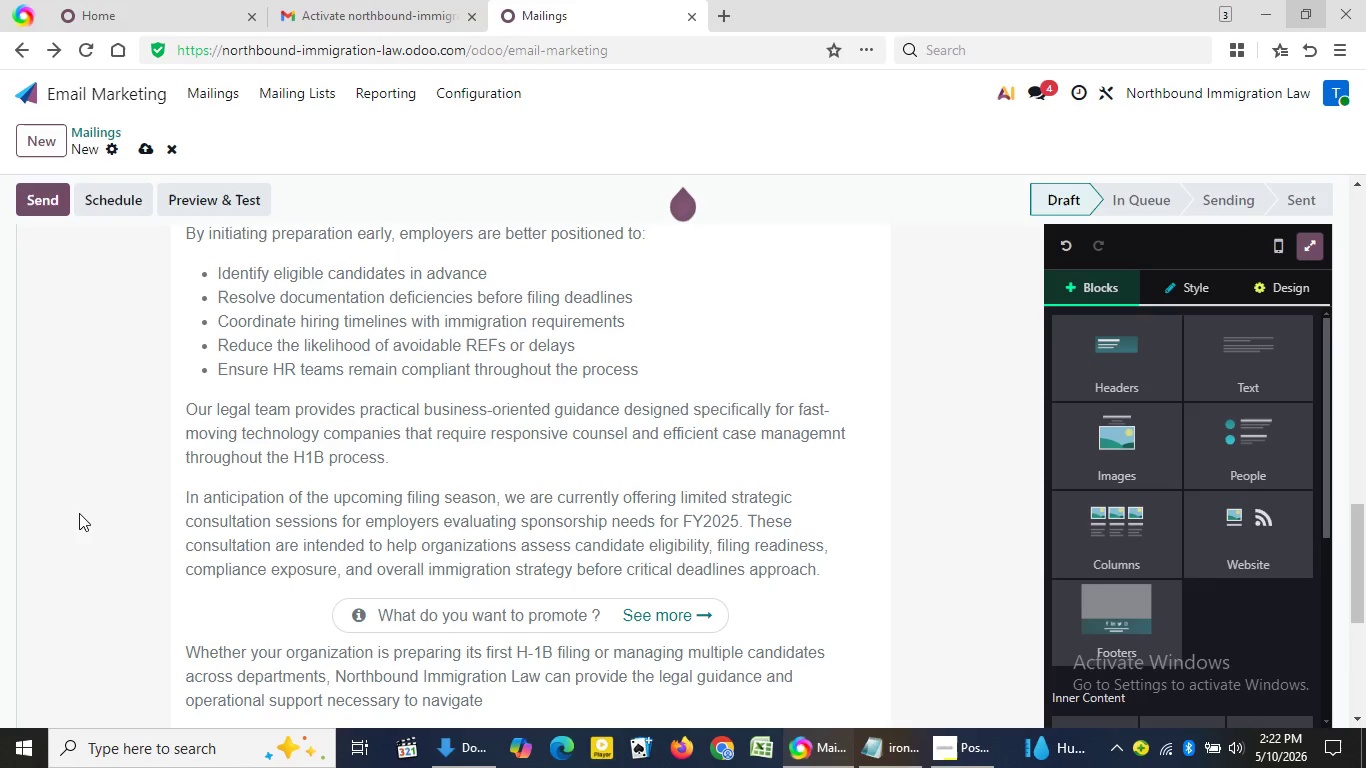 
triple_click([79, 513])
 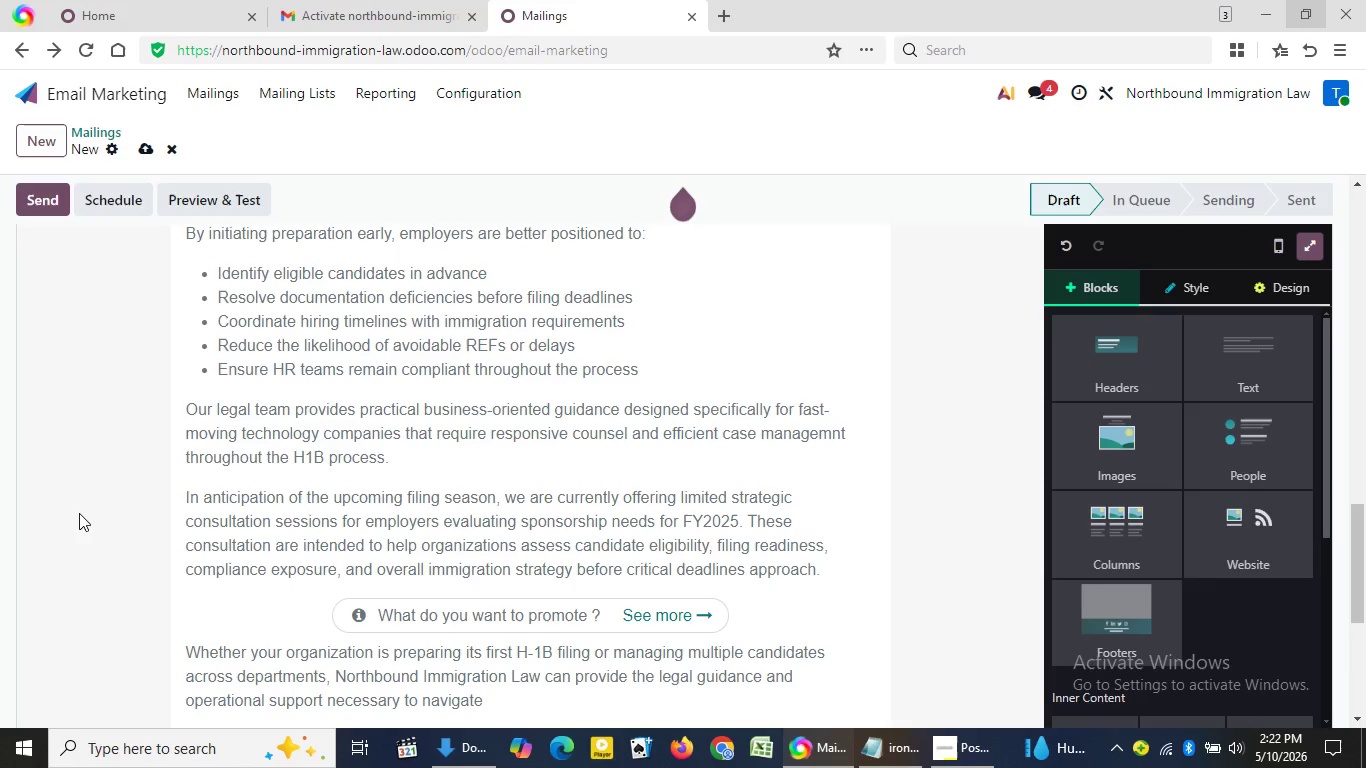 
triple_click([79, 513])
 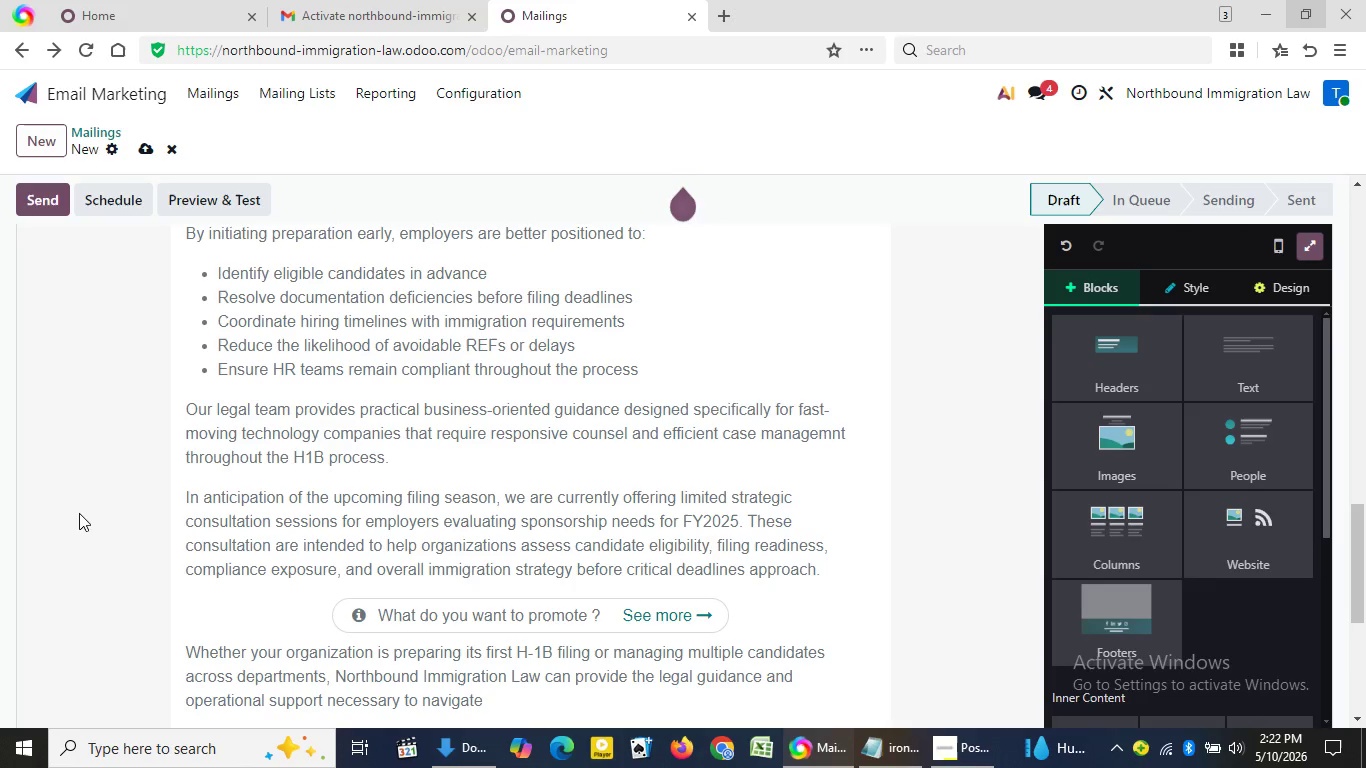 
triple_click([79, 513])
 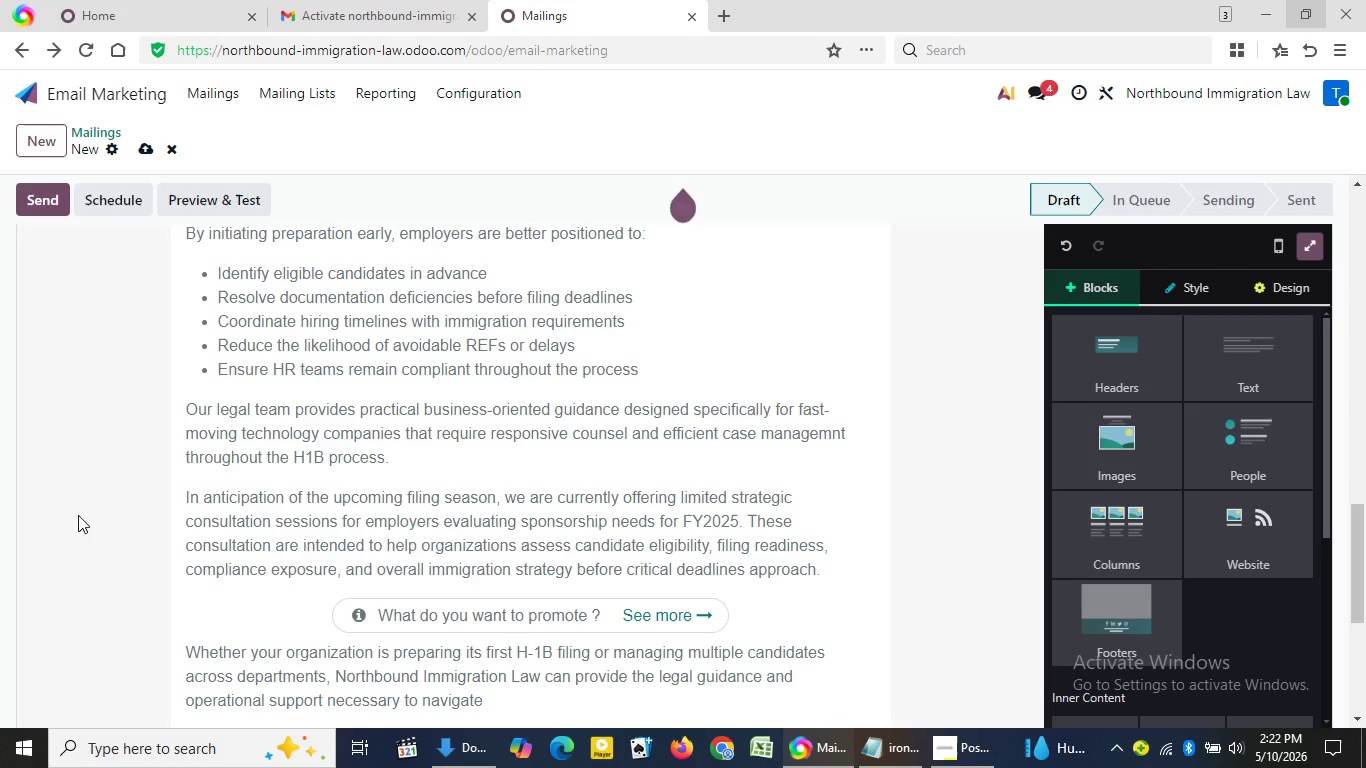 
triple_click([78, 515])
 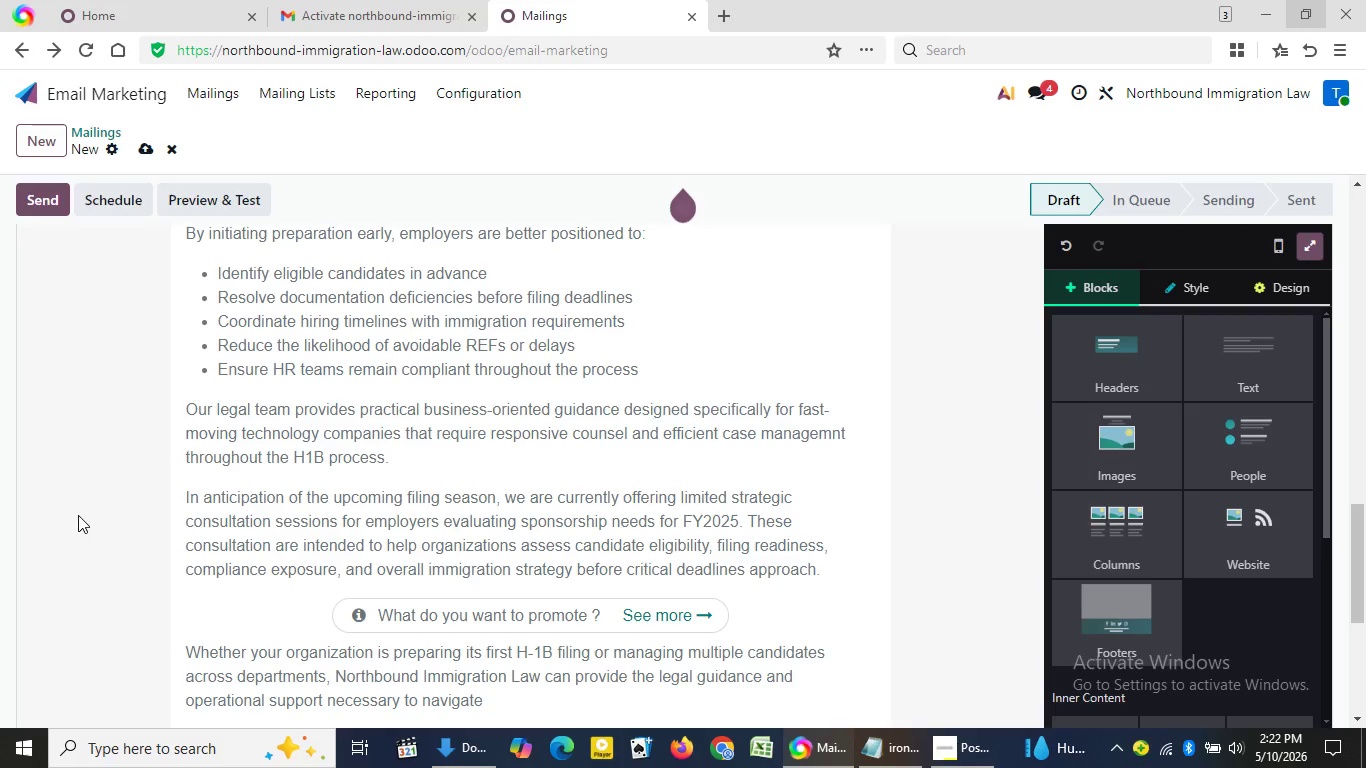 
triple_click([78, 515])
 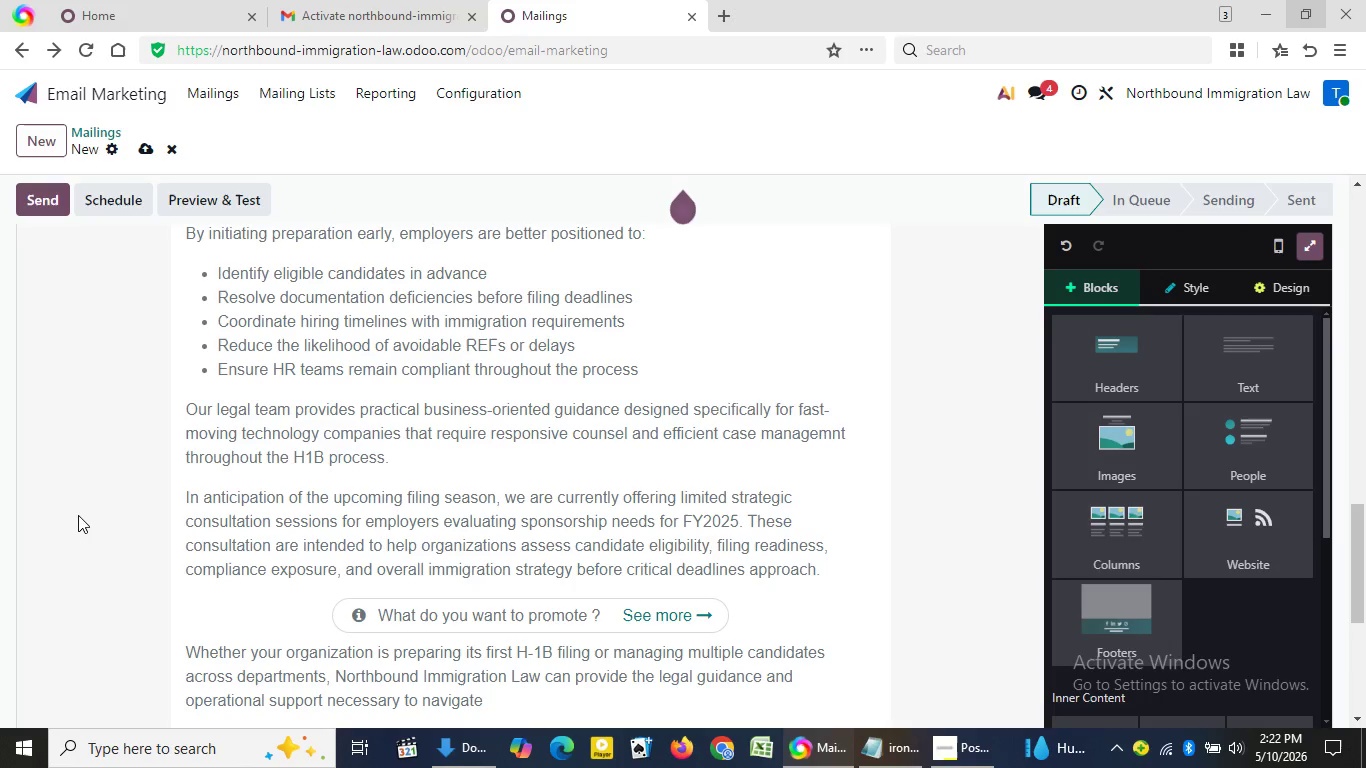 
triple_click([78, 515])
 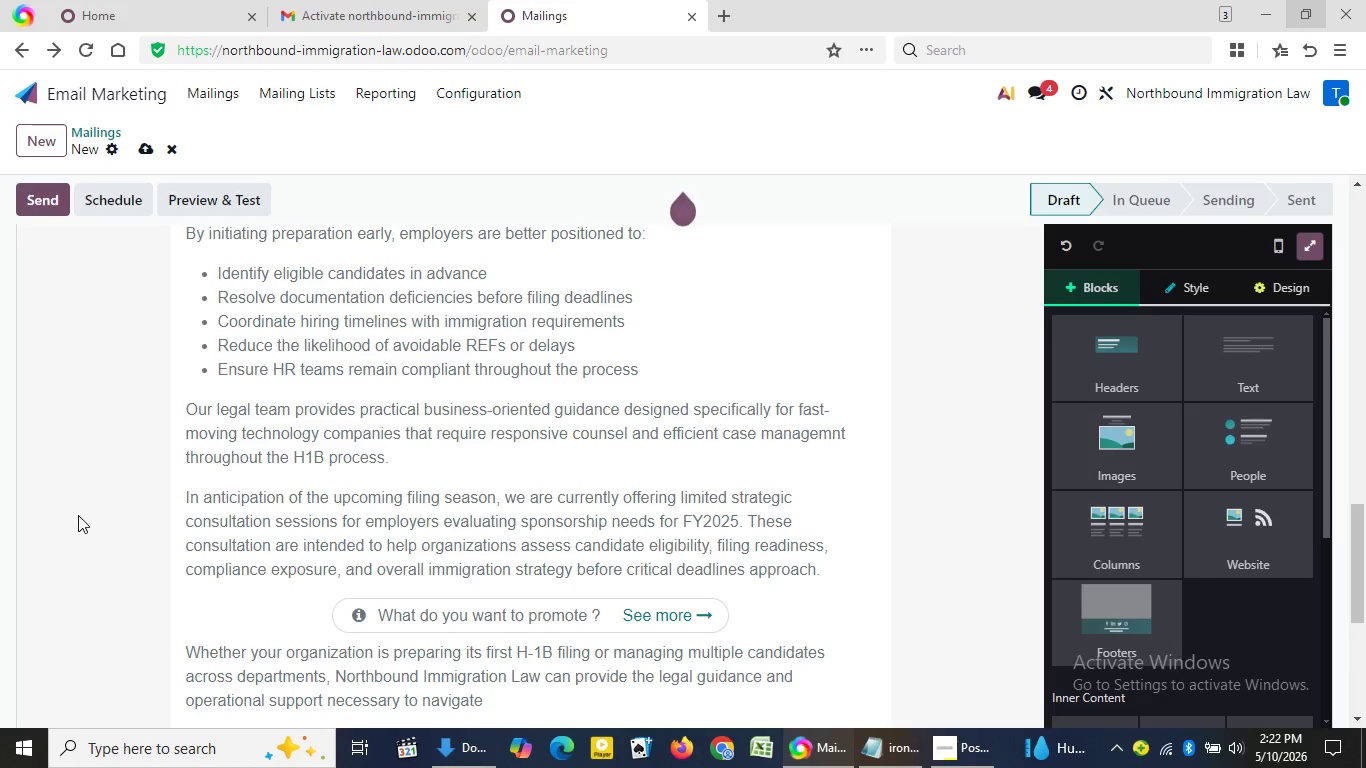 
triple_click([78, 515])
 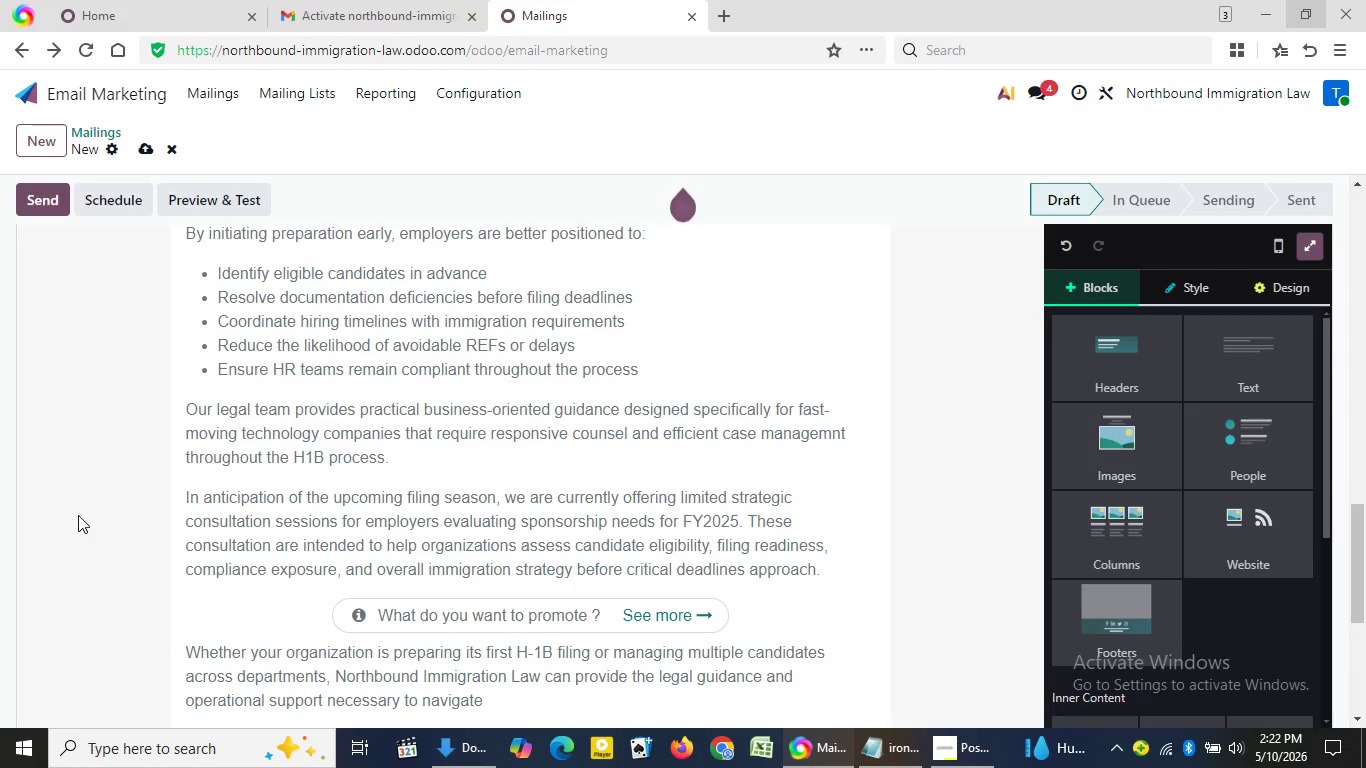 
triple_click([78, 515])
 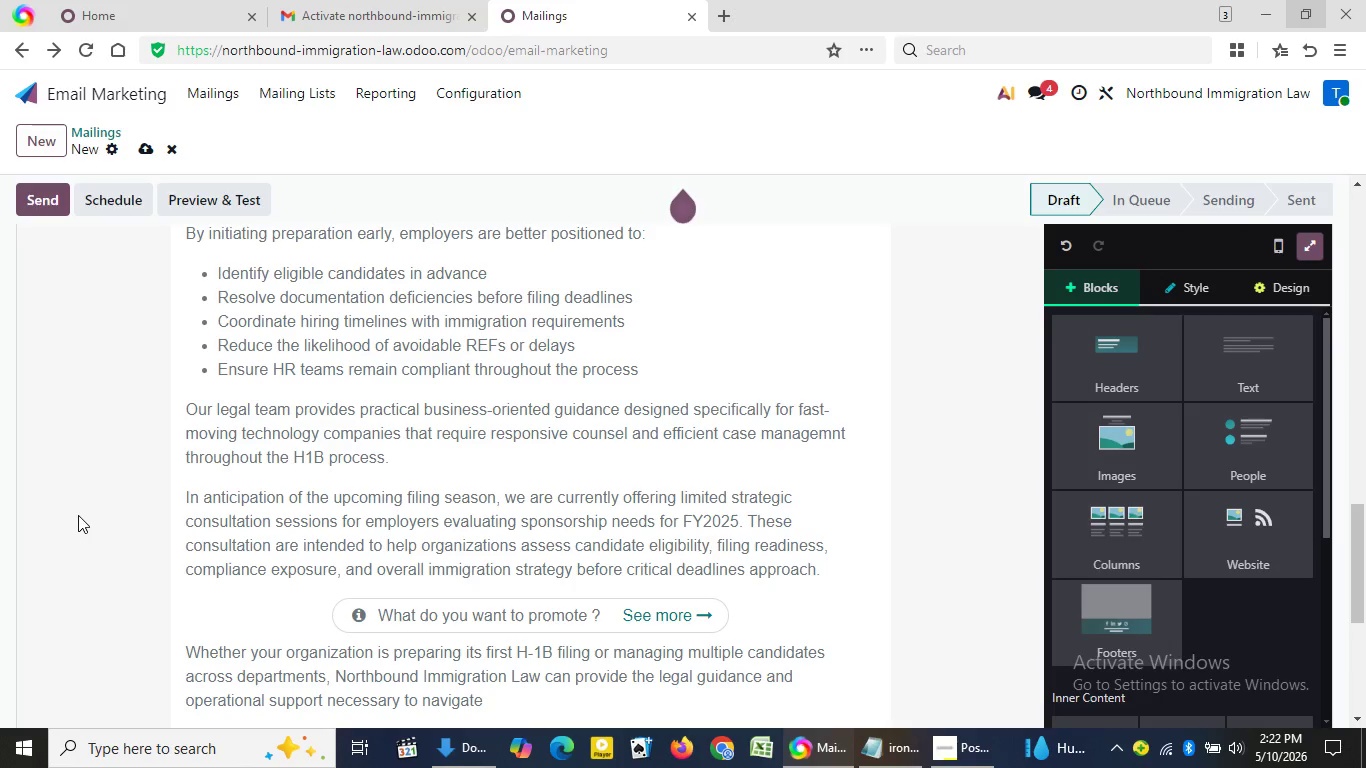 
double_click([78, 515])
 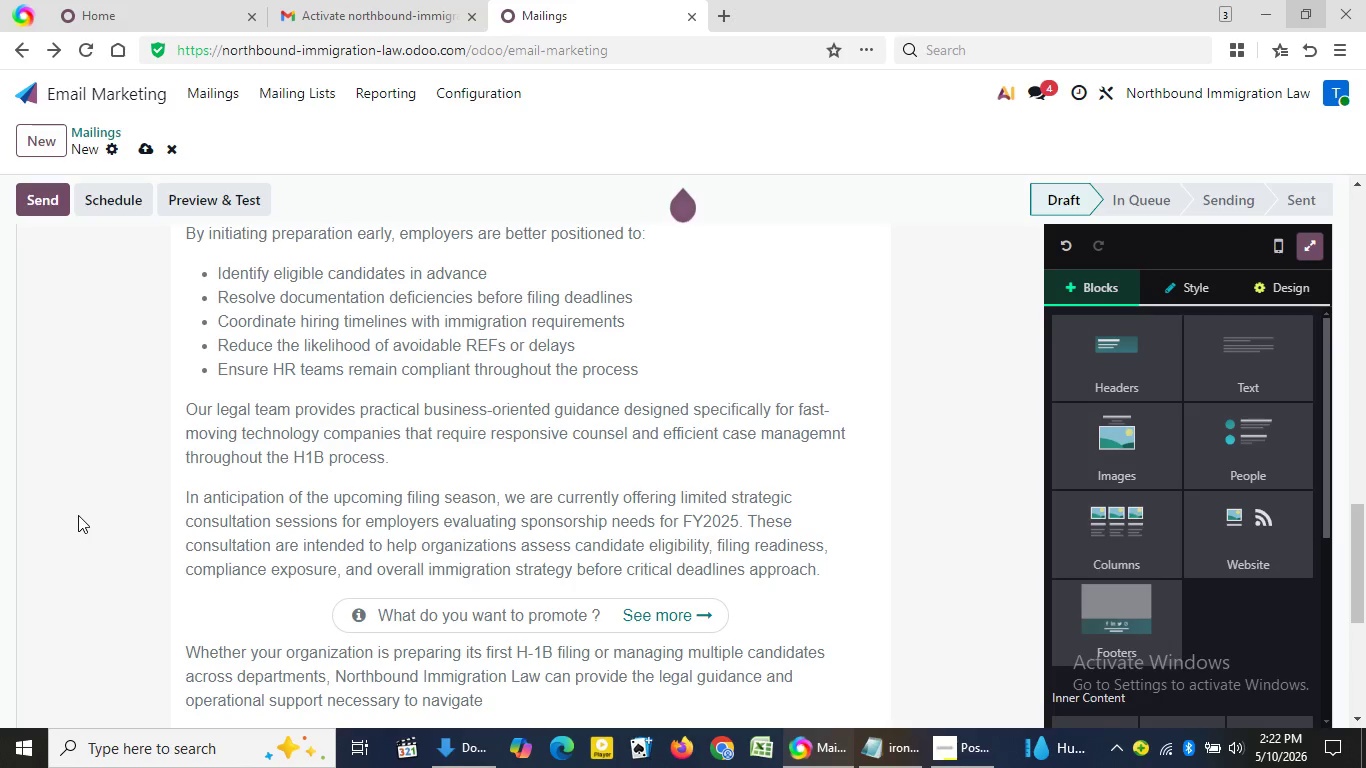 
triple_click([78, 515])
 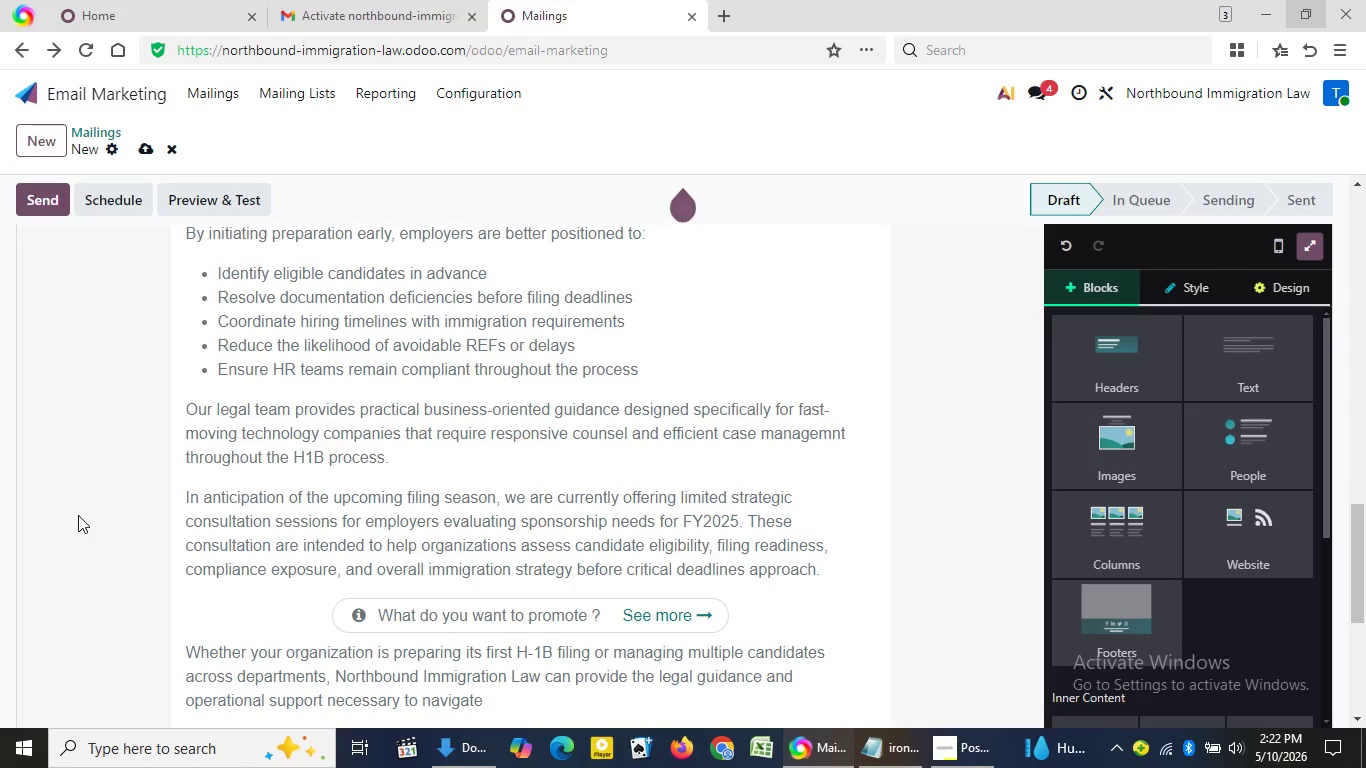 
triple_click([78, 515])
 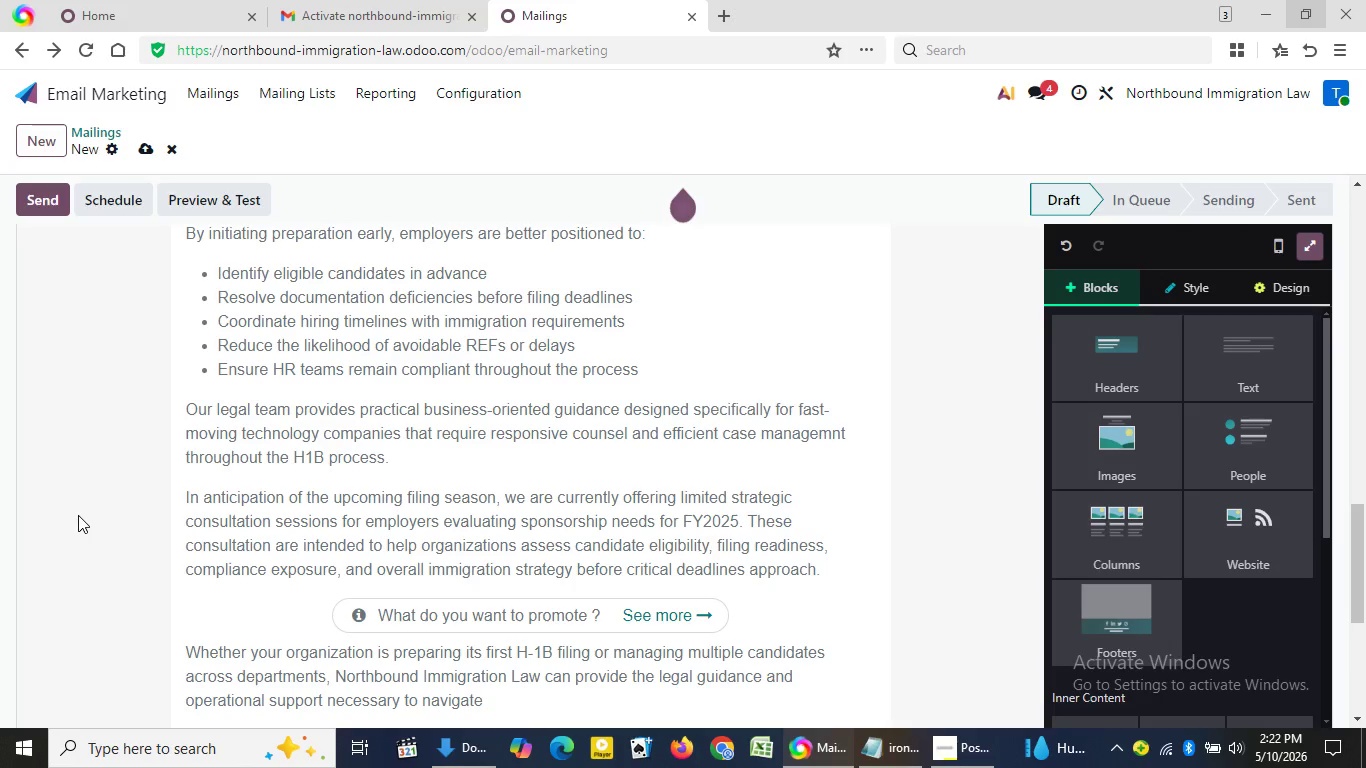 
triple_click([78, 515])
 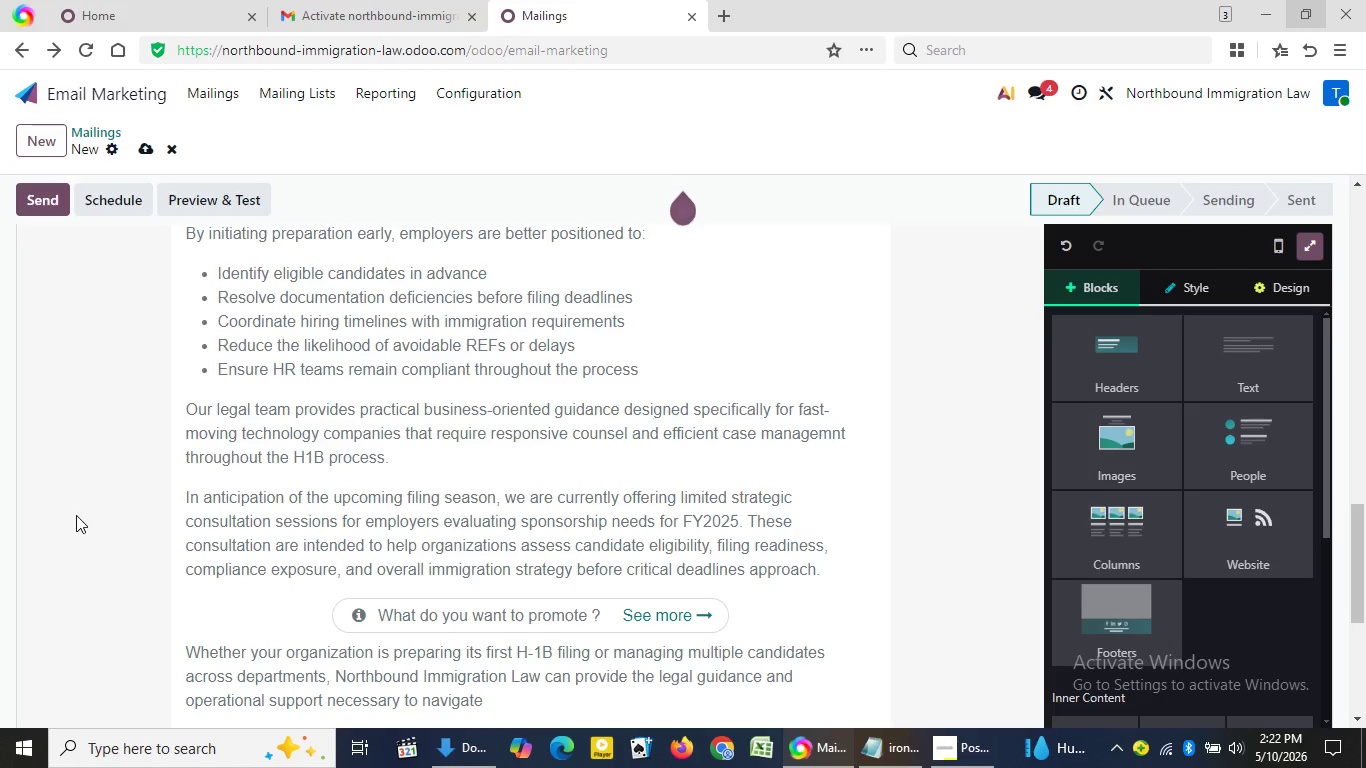 
triple_click([78, 515])
 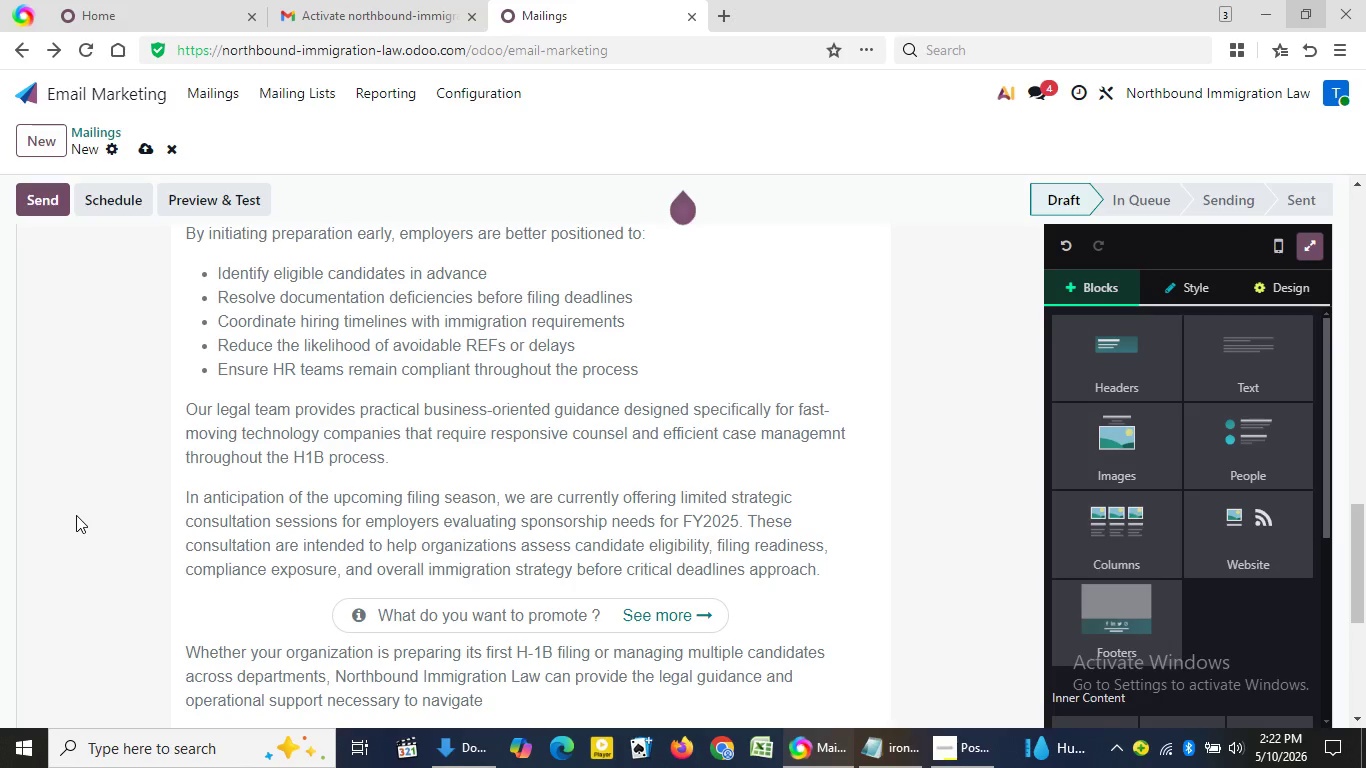 
double_click([76, 515])
 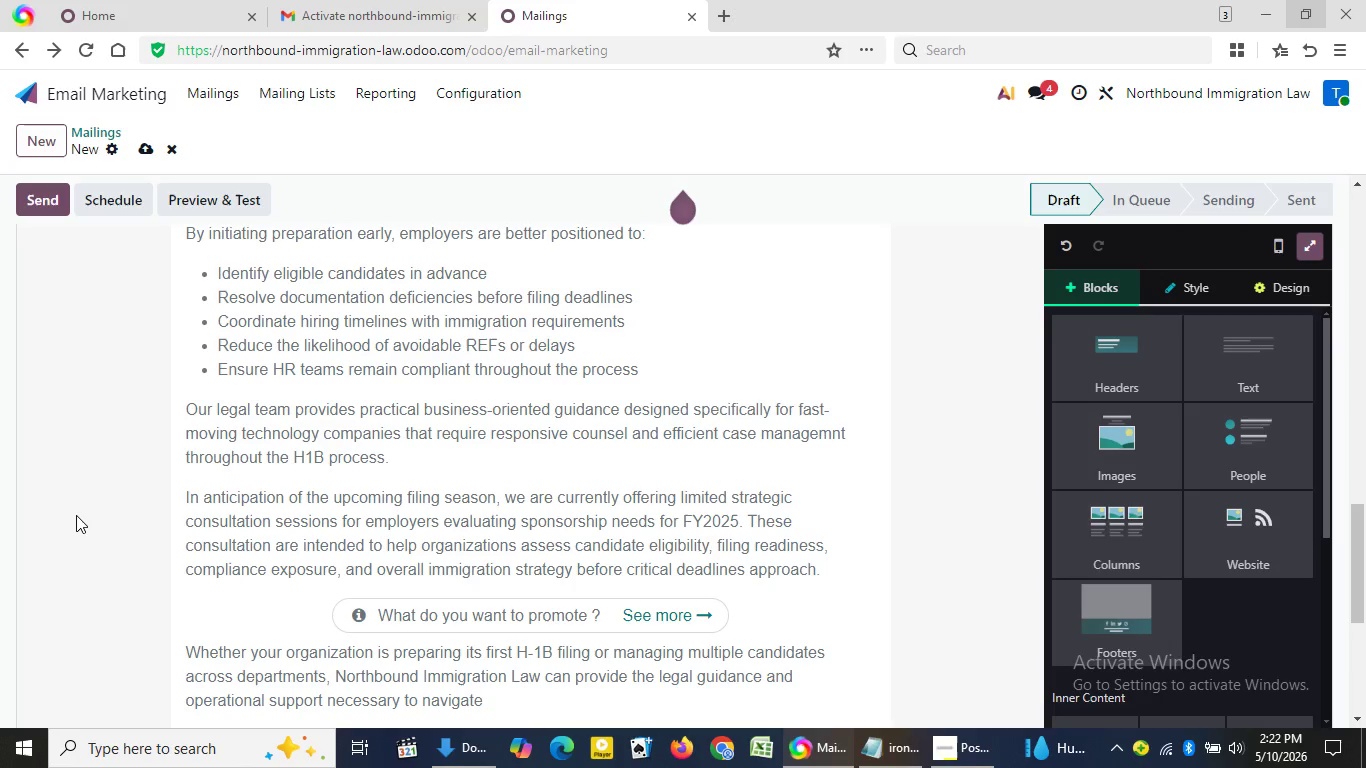 
triple_click([76, 515])
 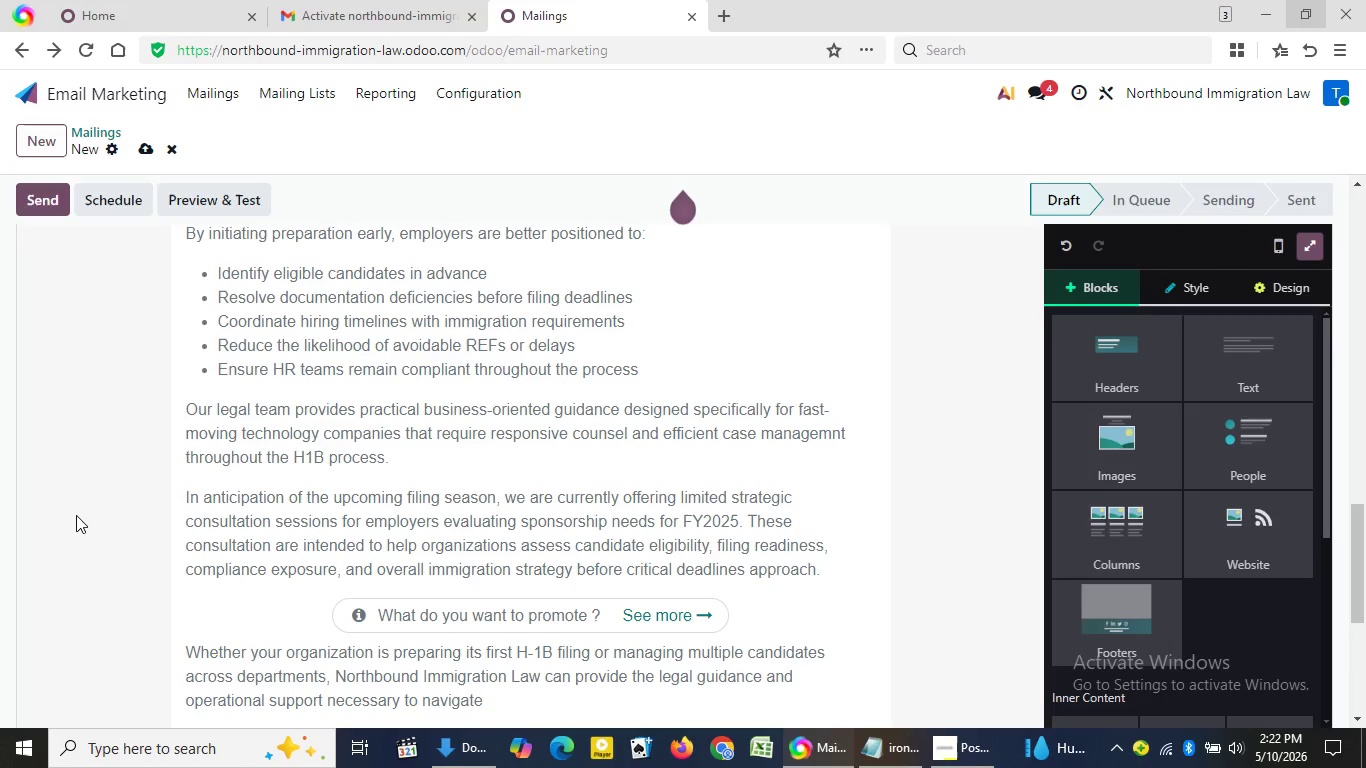 
triple_click([76, 515])
 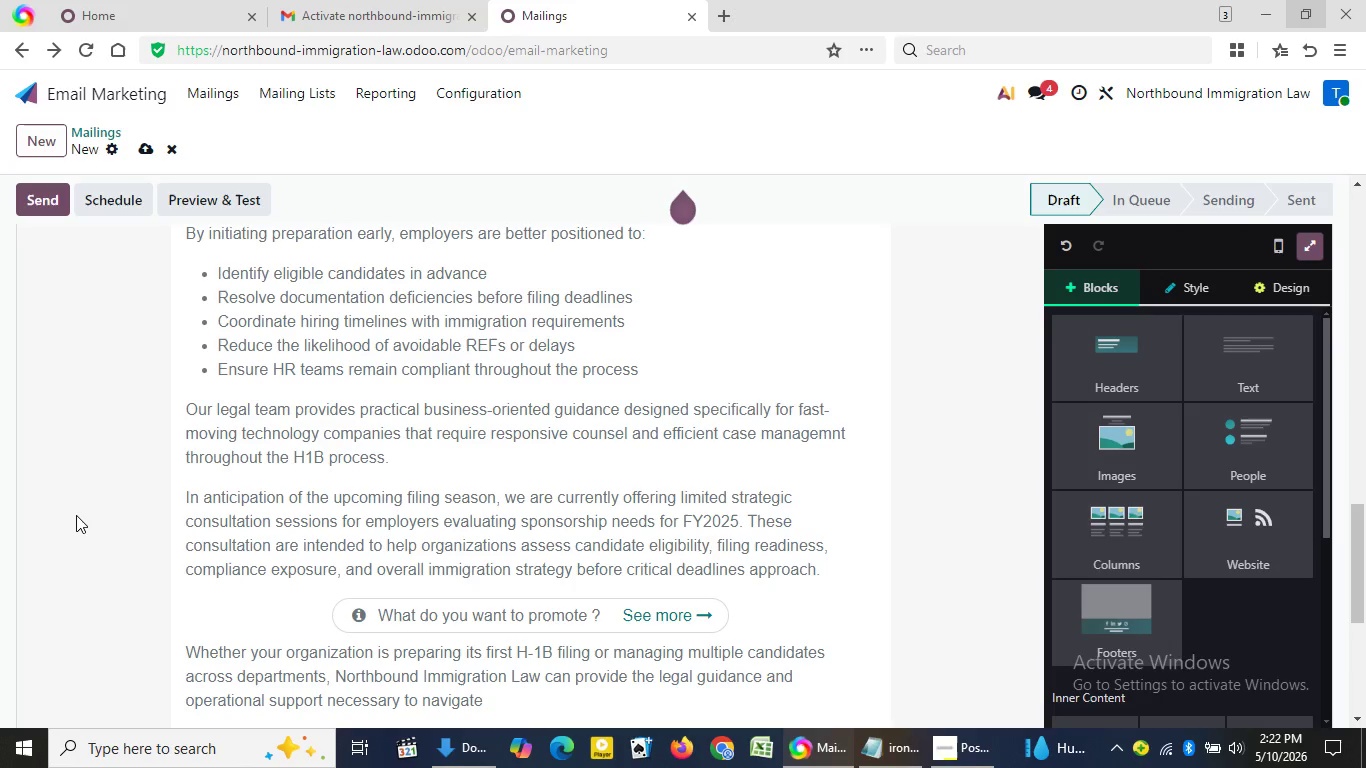 
triple_click([76, 515])
 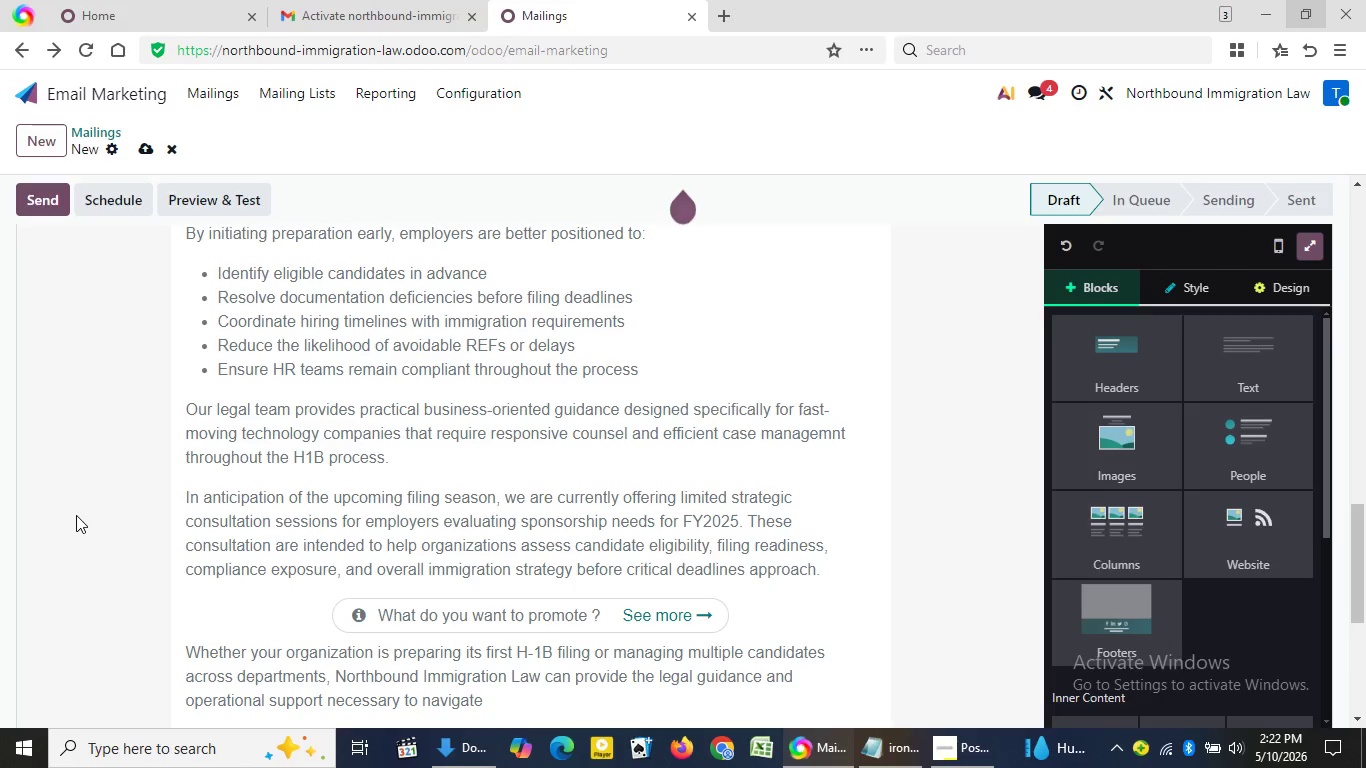 
double_click([76, 515])
 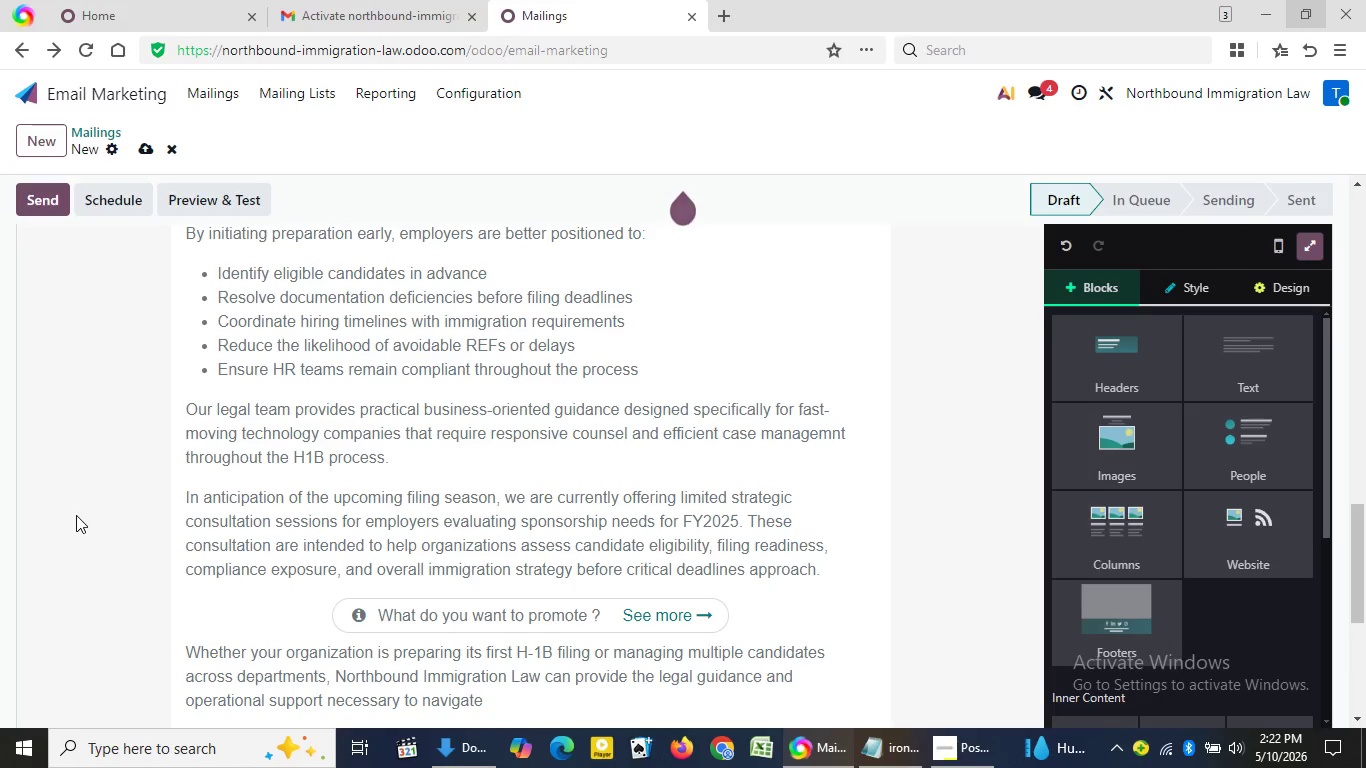 
triple_click([76, 515])
 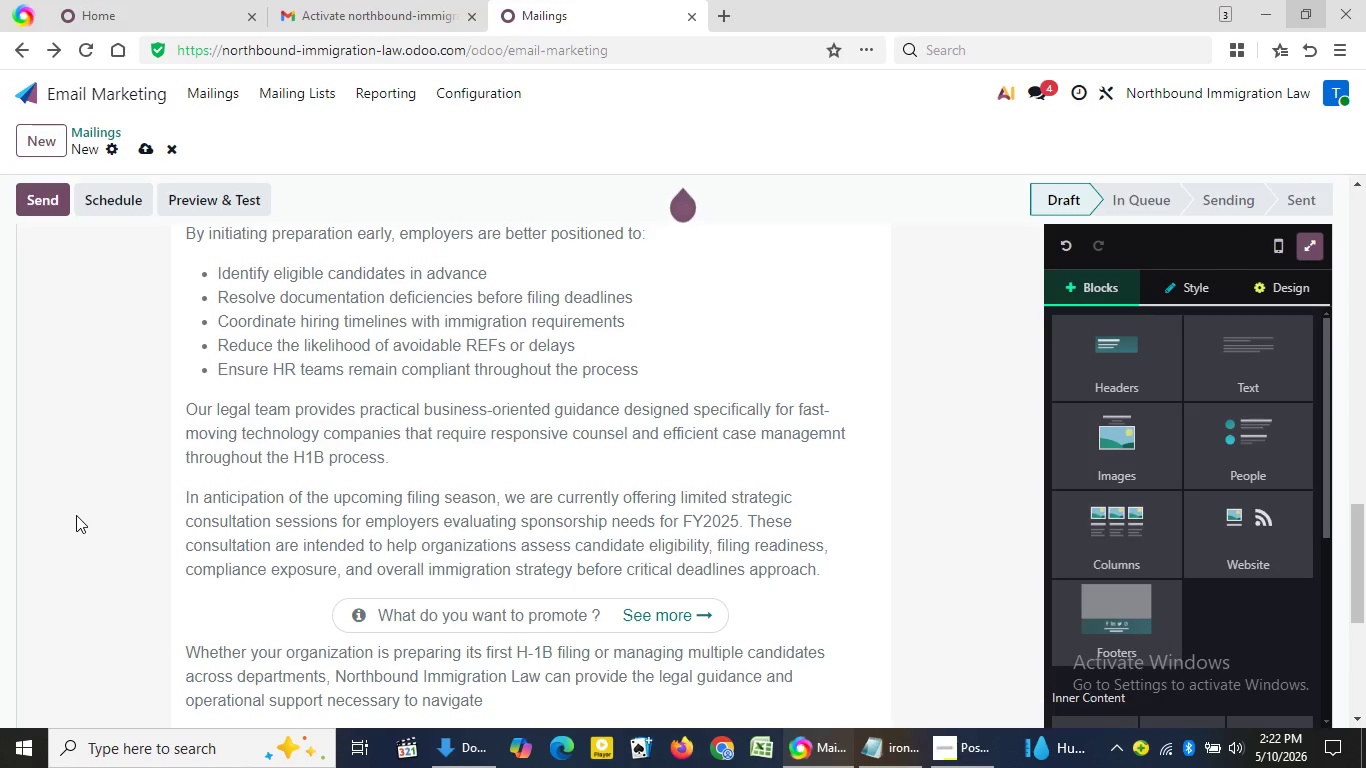 
triple_click([76, 515])
 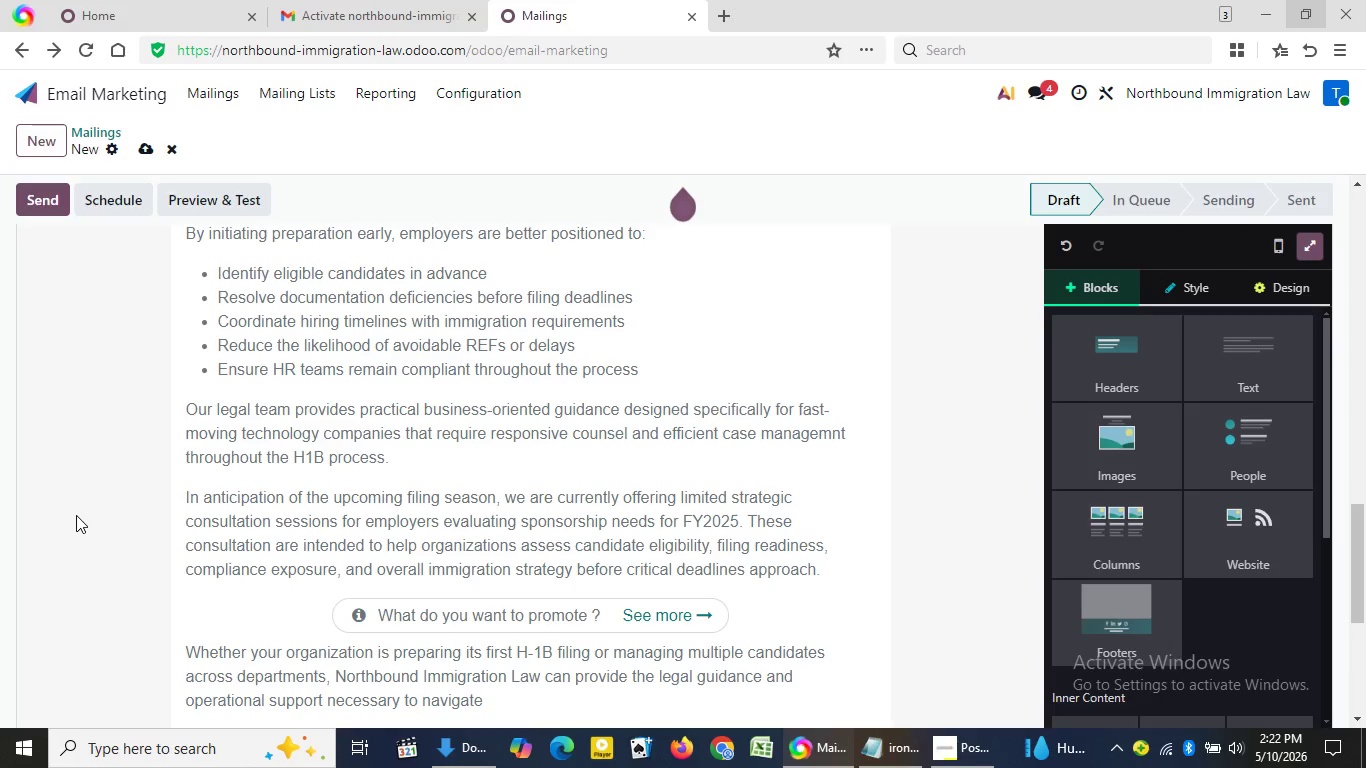 
triple_click([76, 515])
 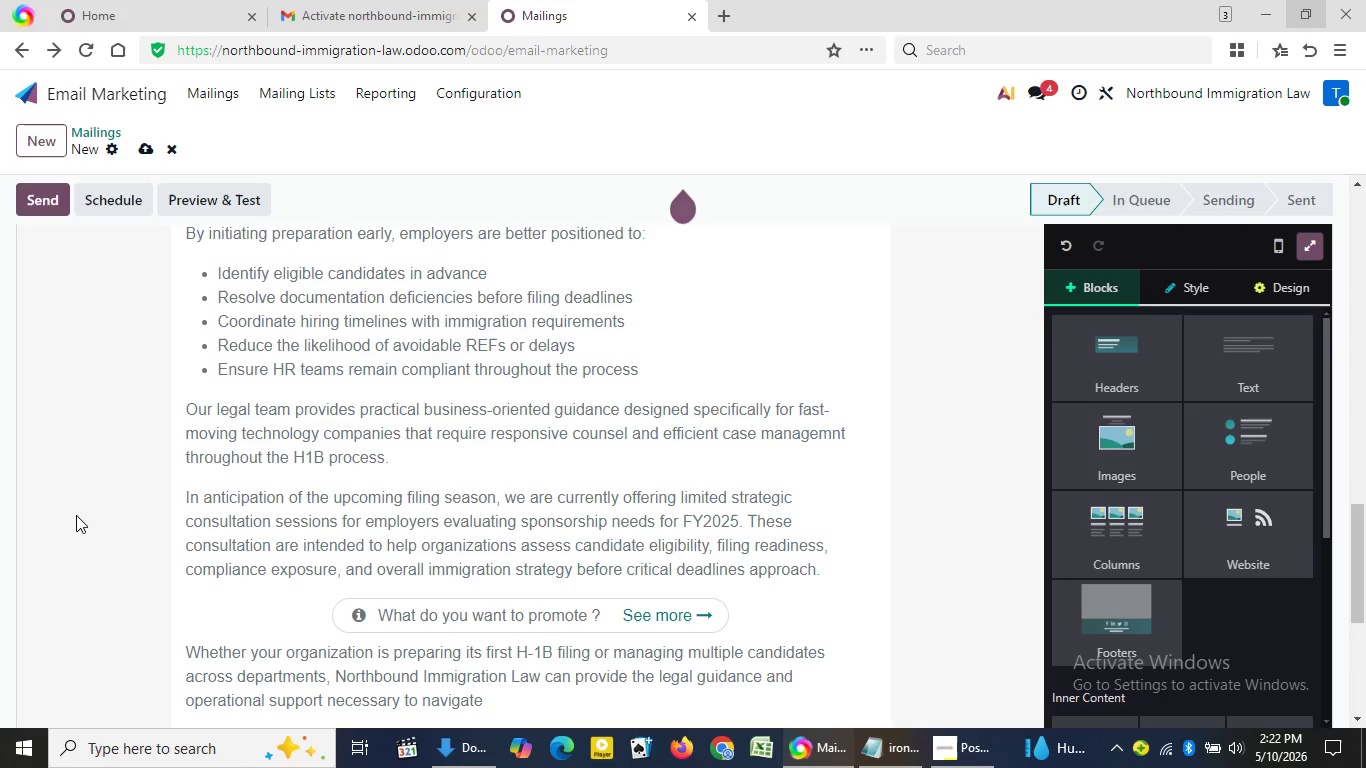 
triple_click([76, 515])
 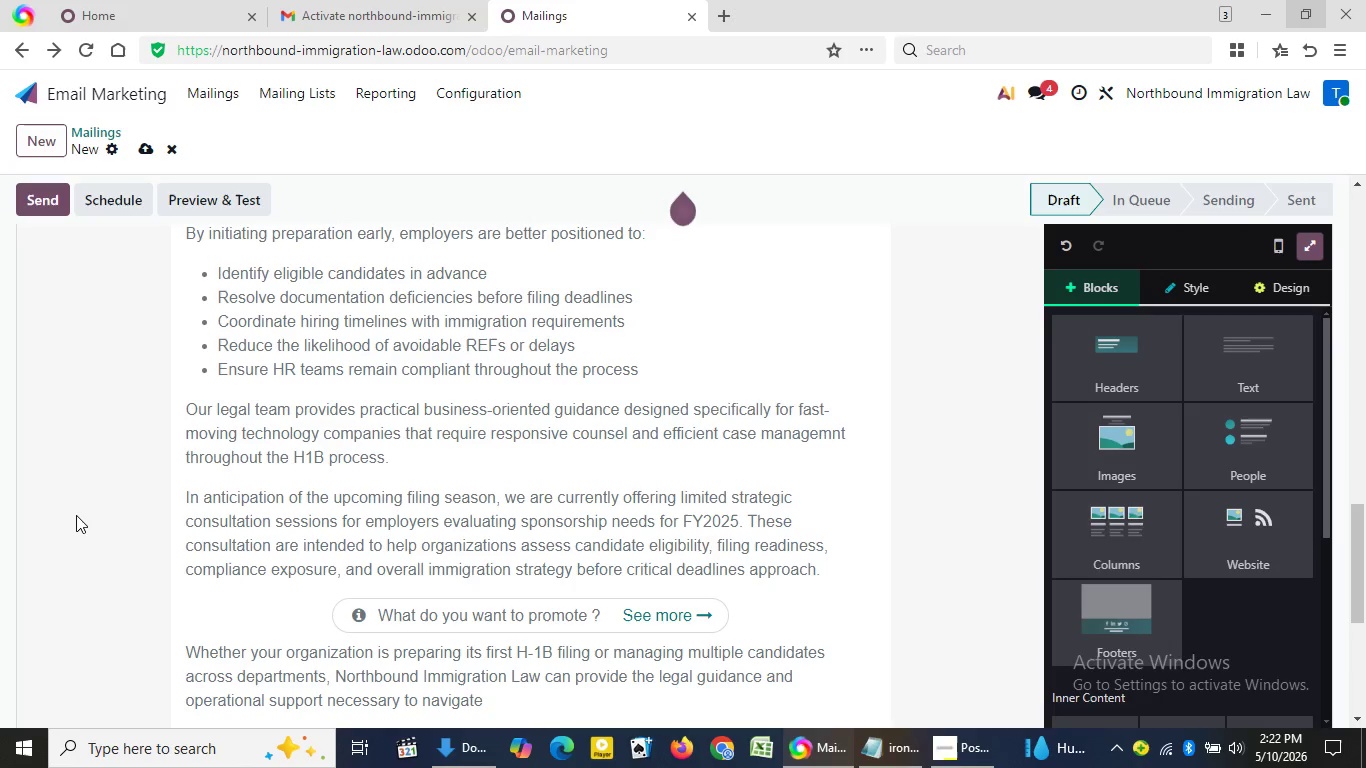 
triple_click([76, 515])
 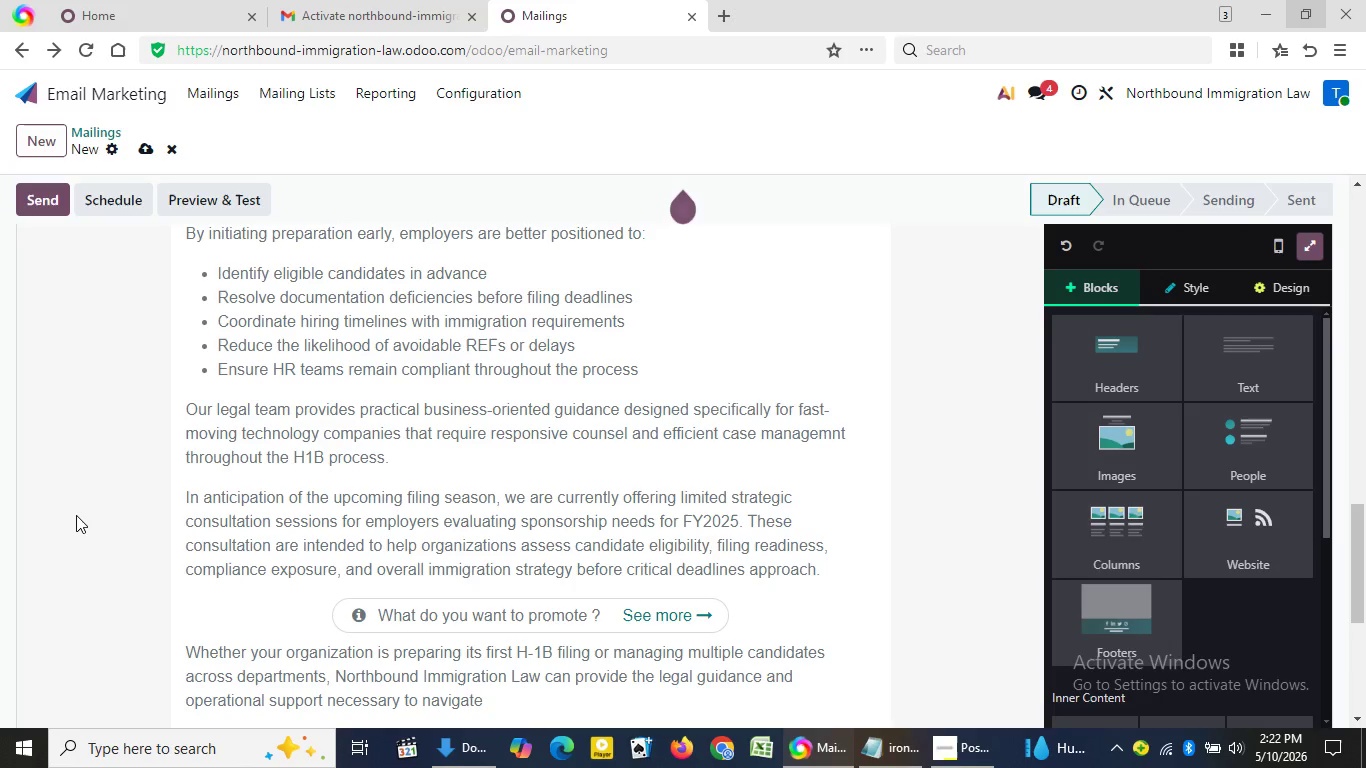 
triple_click([76, 515])
 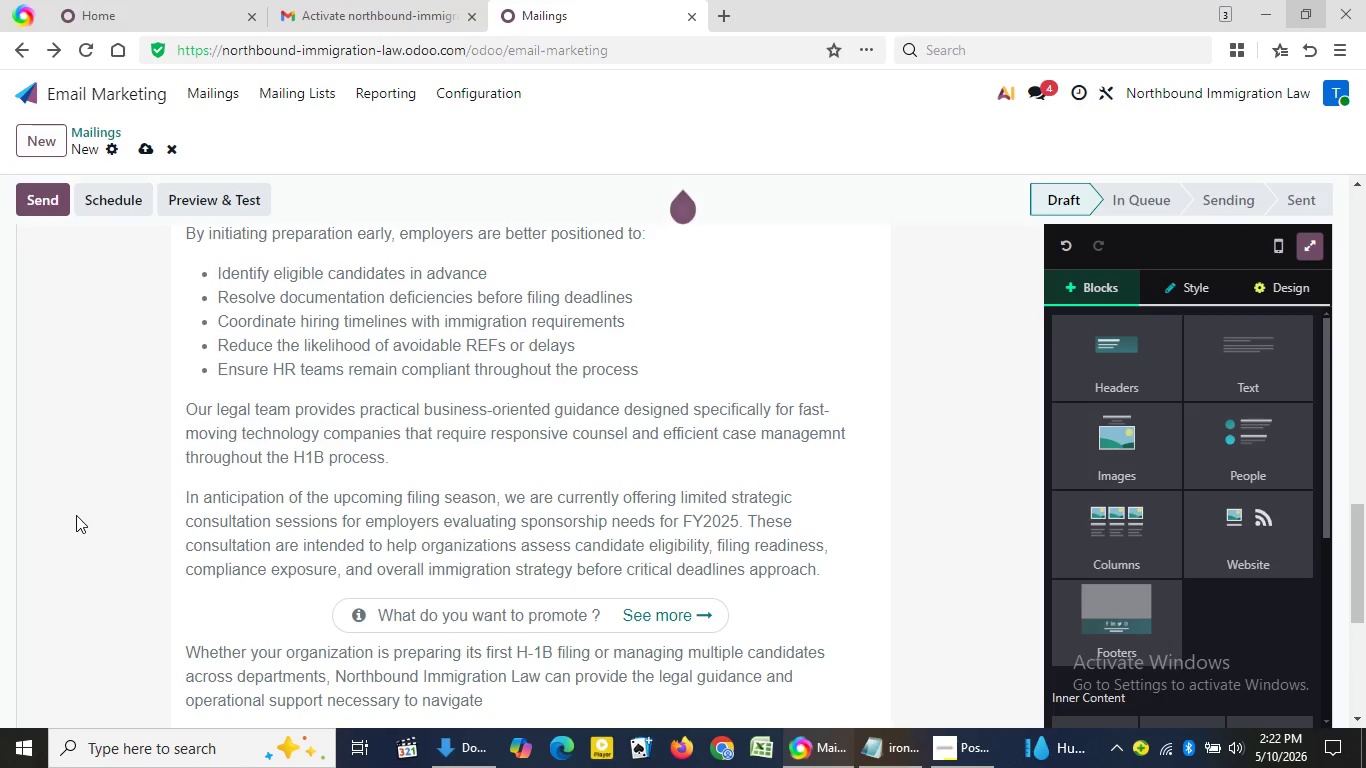 
triple_click([76, 515])
 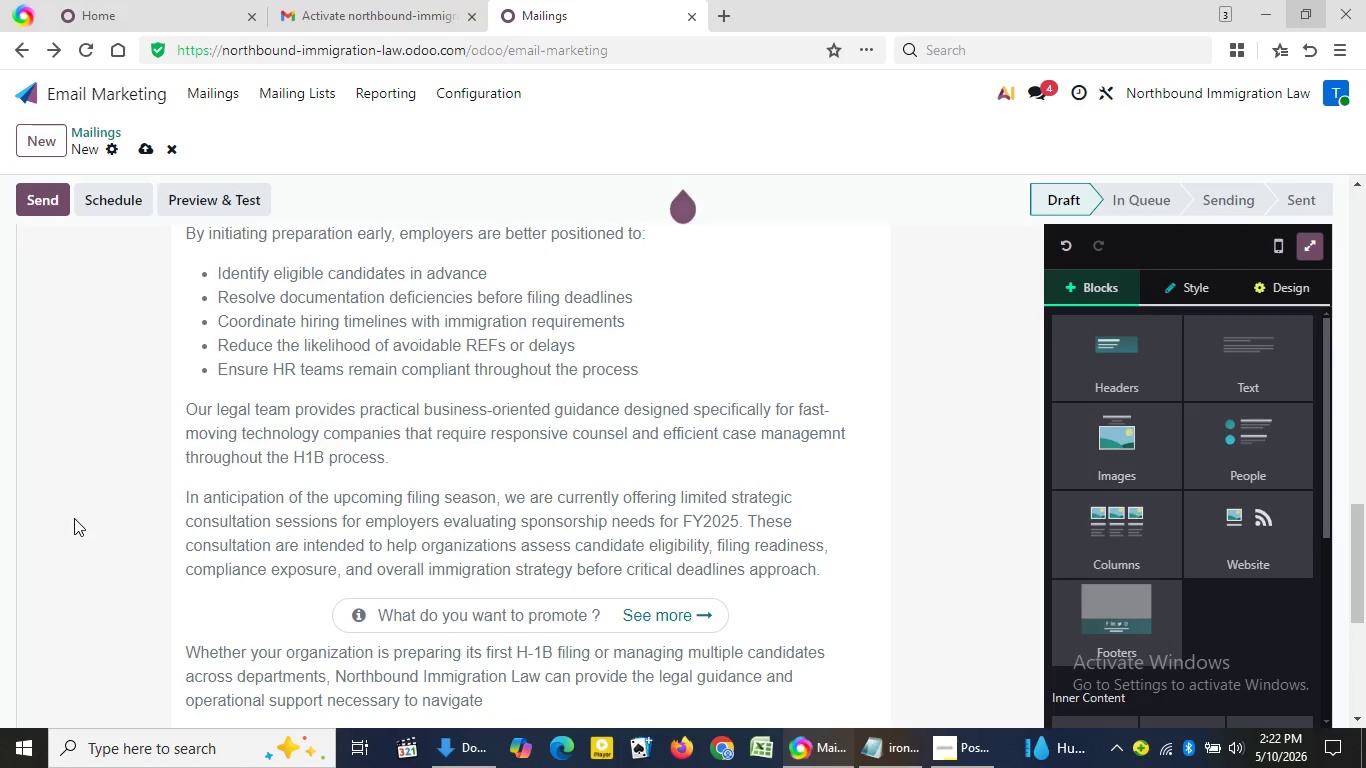 
triple_click([74, 517])
 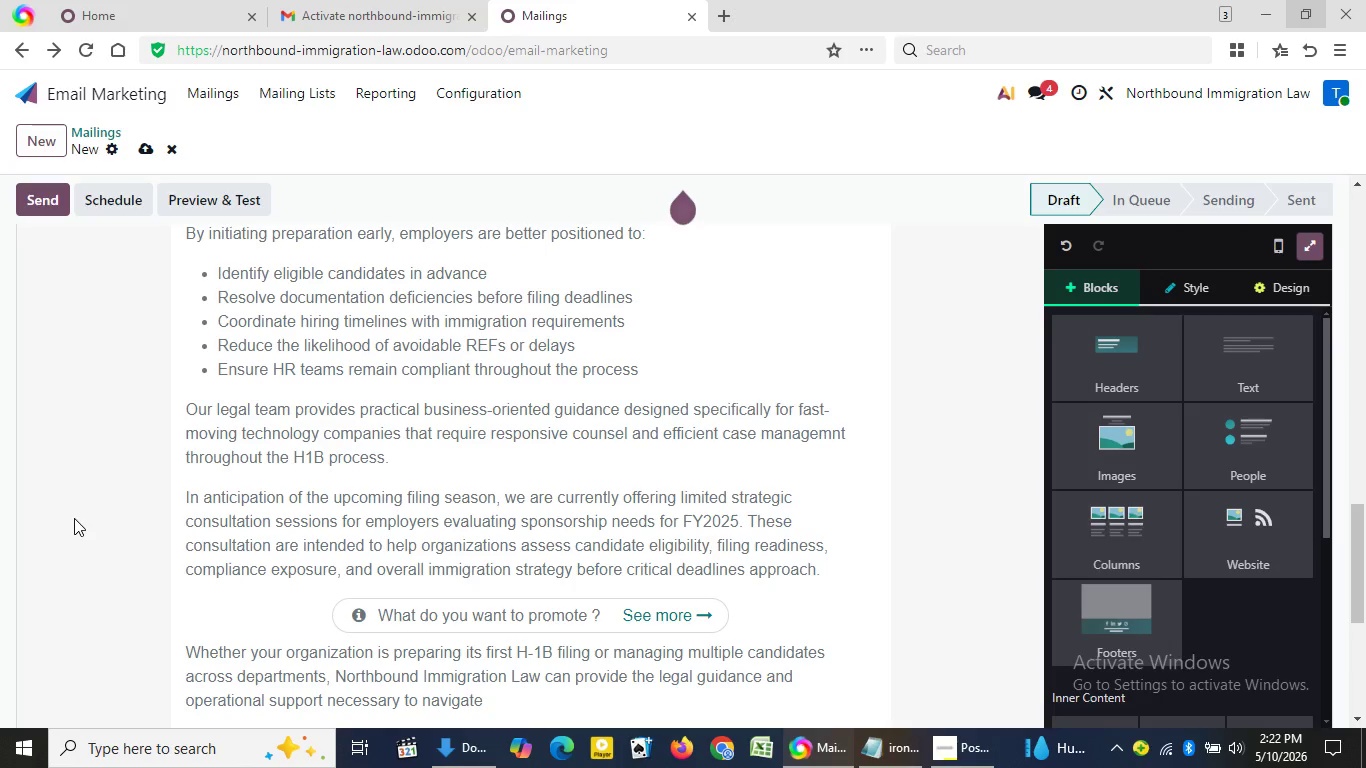 
triple_click([74, 518])
 